 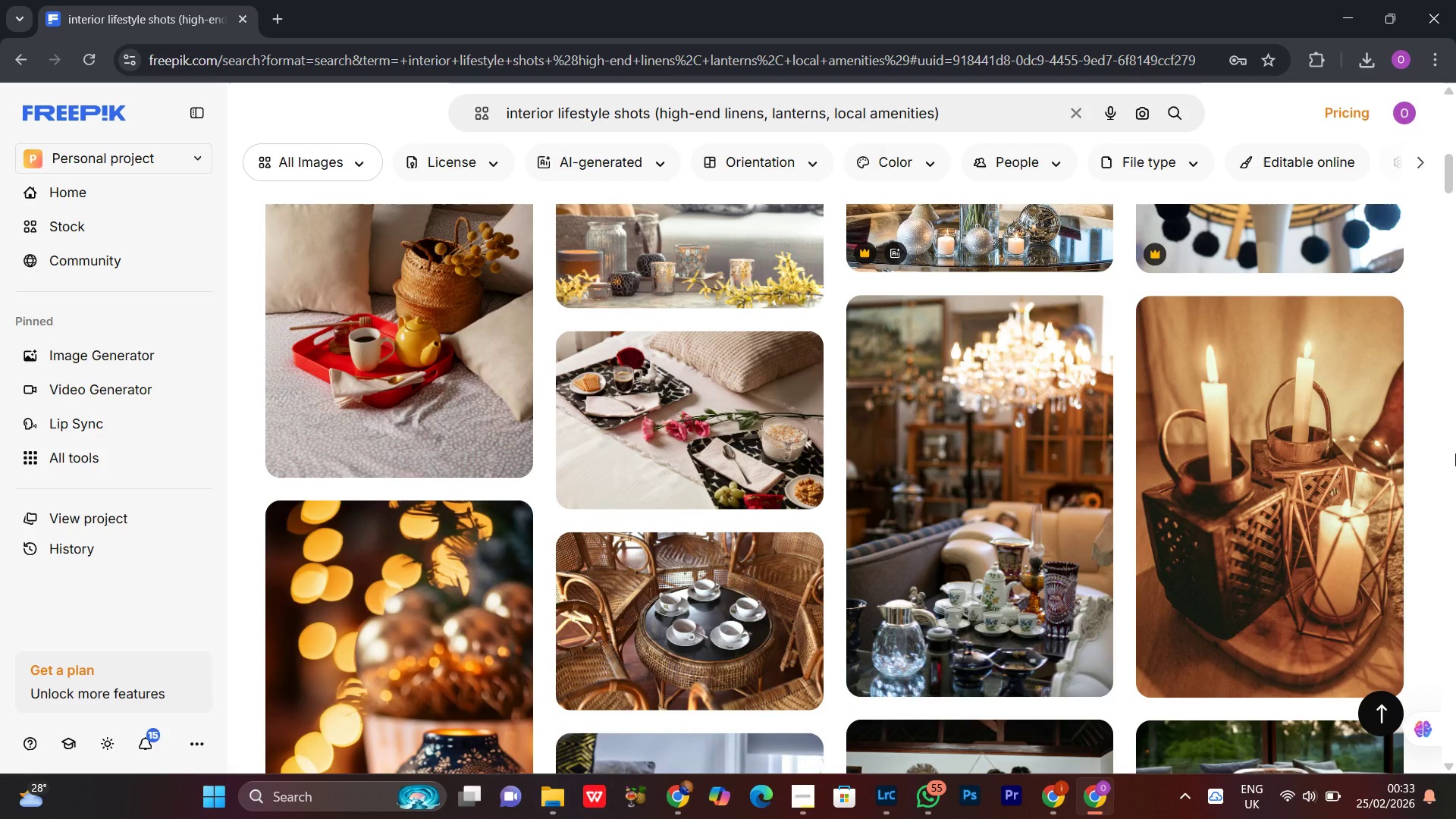 
left_click([1093, 311])
 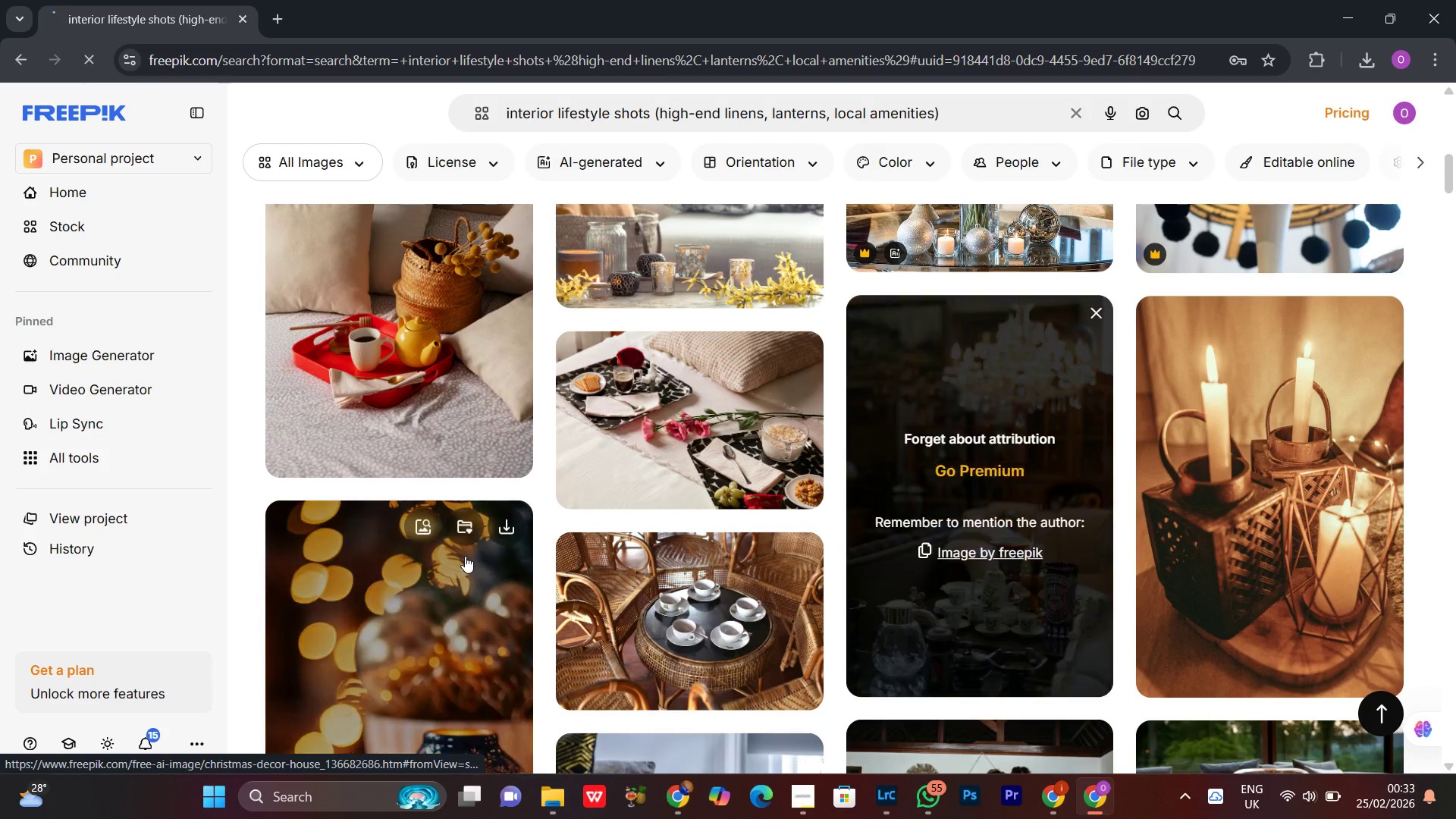 
scroll: coordinate [1455, 450], scroll_direction: down, amount: 7.0
 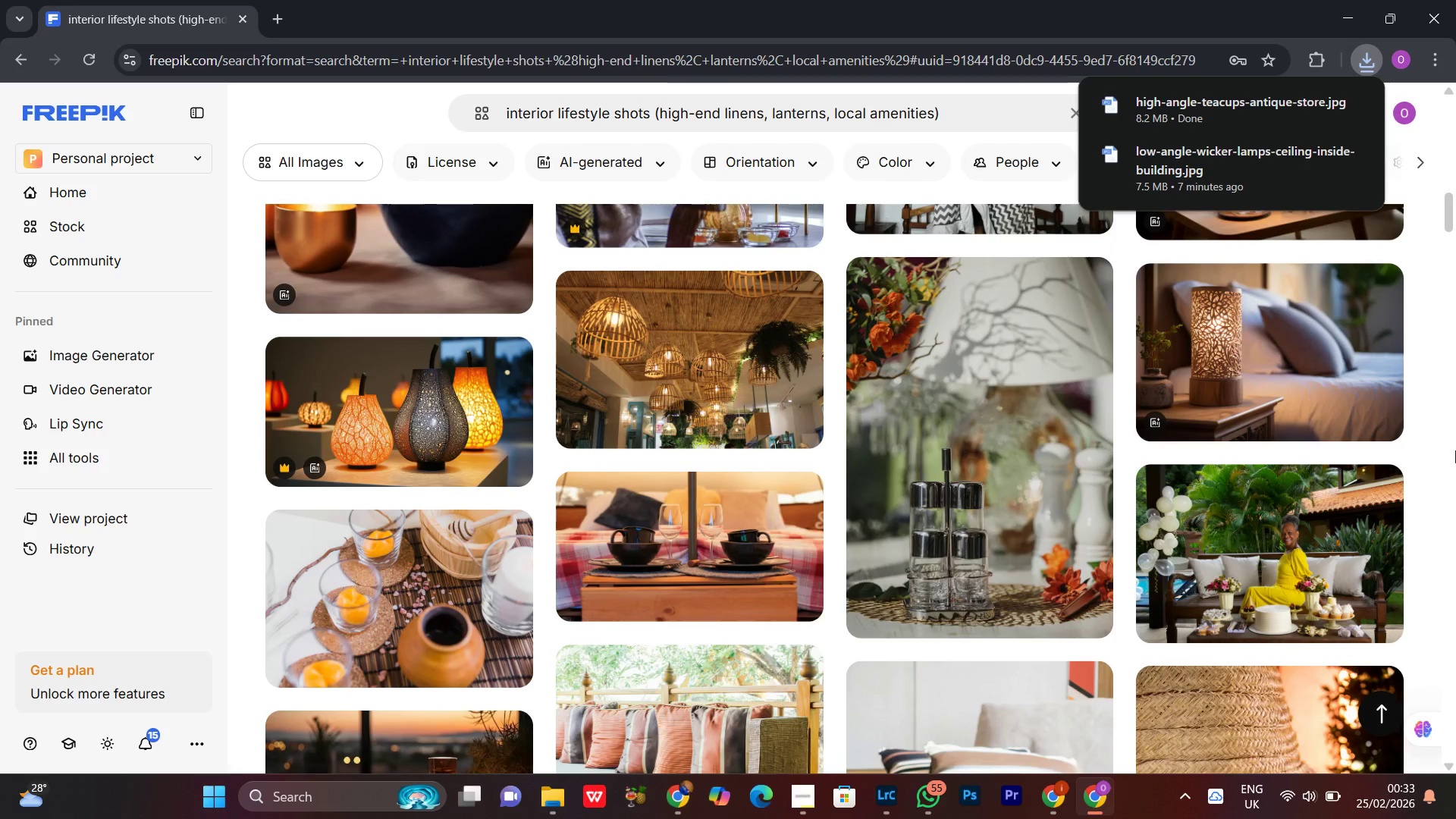 
scroll: coordinate [1455, 450], scroll_direction: up, amount: 1.0
 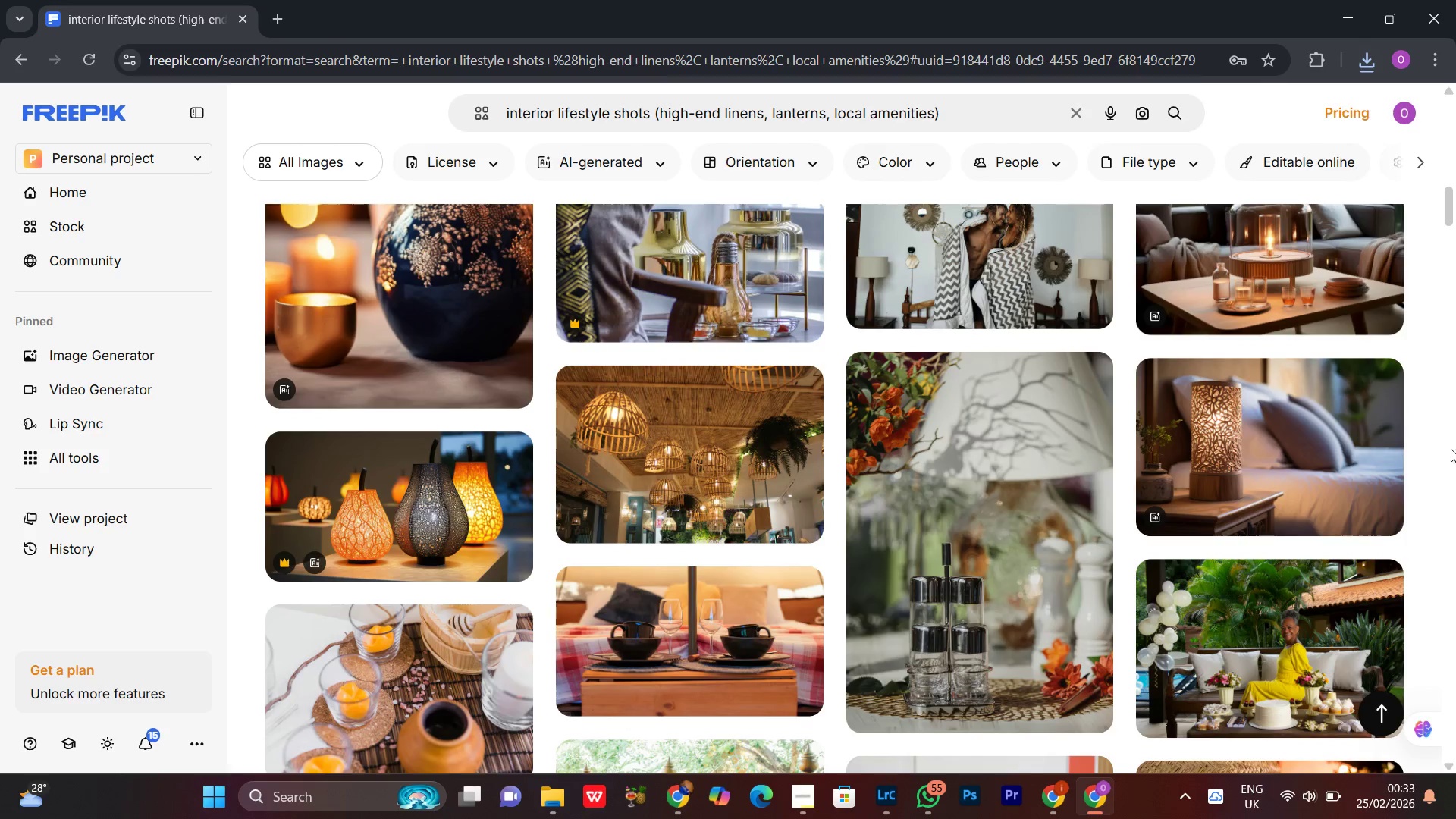 
scroll: coordinate [1437, 438], scroll_direction: down, amount: 7.0
 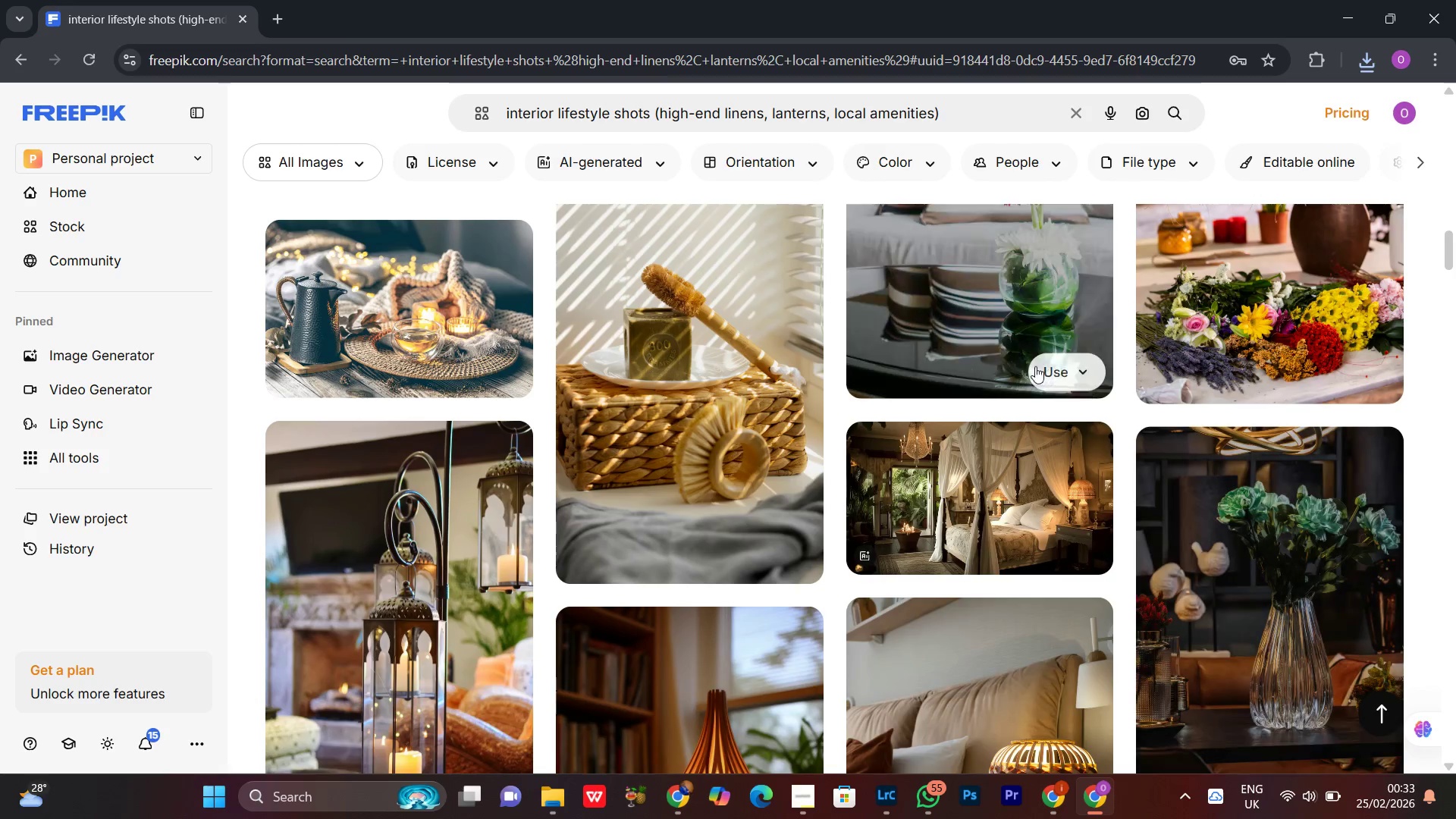 
left_click([1089, 451])
 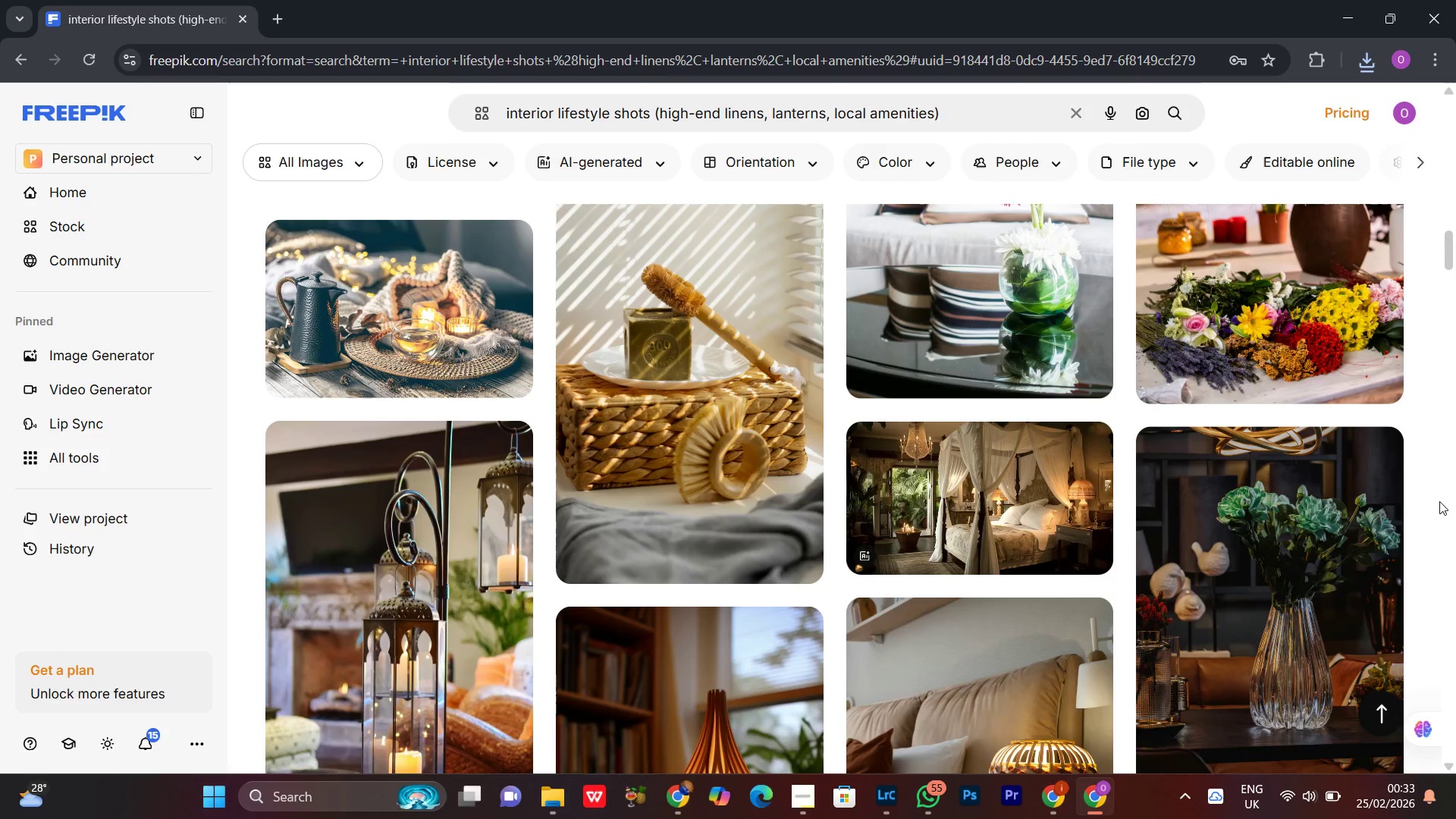 
scroll: coordinate [1448, 478], scroll_direction: down, amount: 4.0
 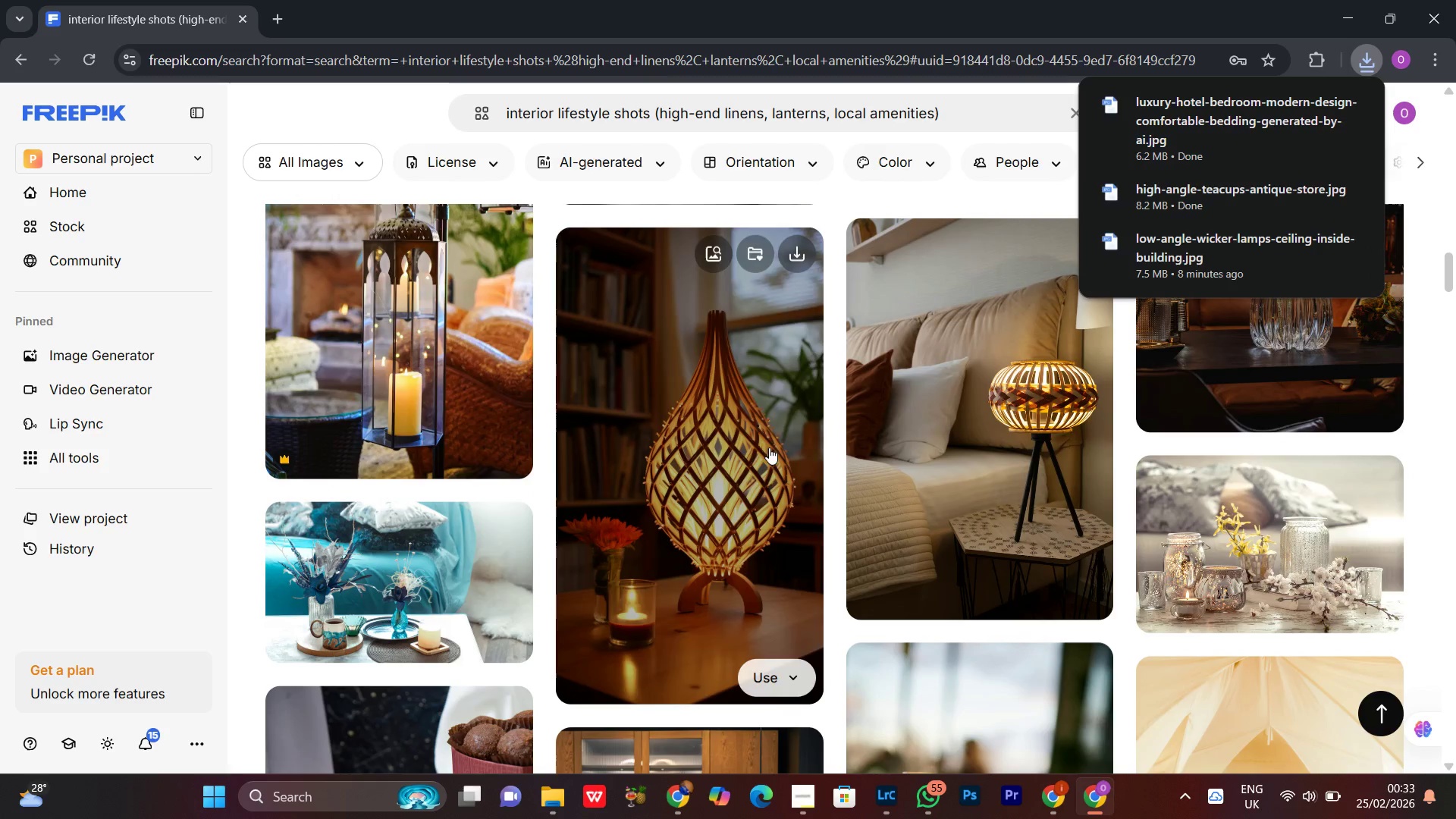 
left_click([790, 238])
 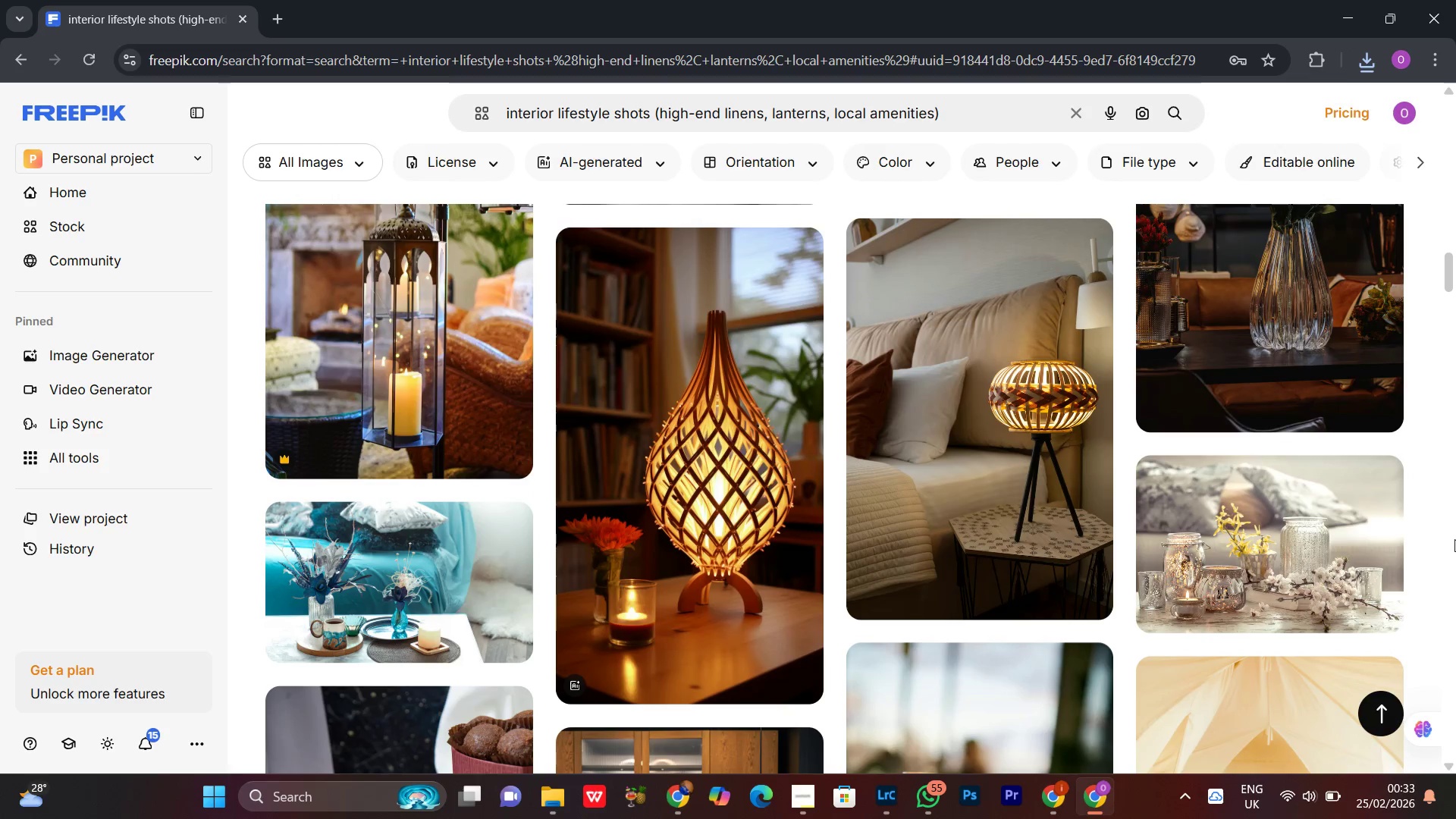 
scroll: coordinate [1455, 366], scroll_direction: down, amount: 16.0
 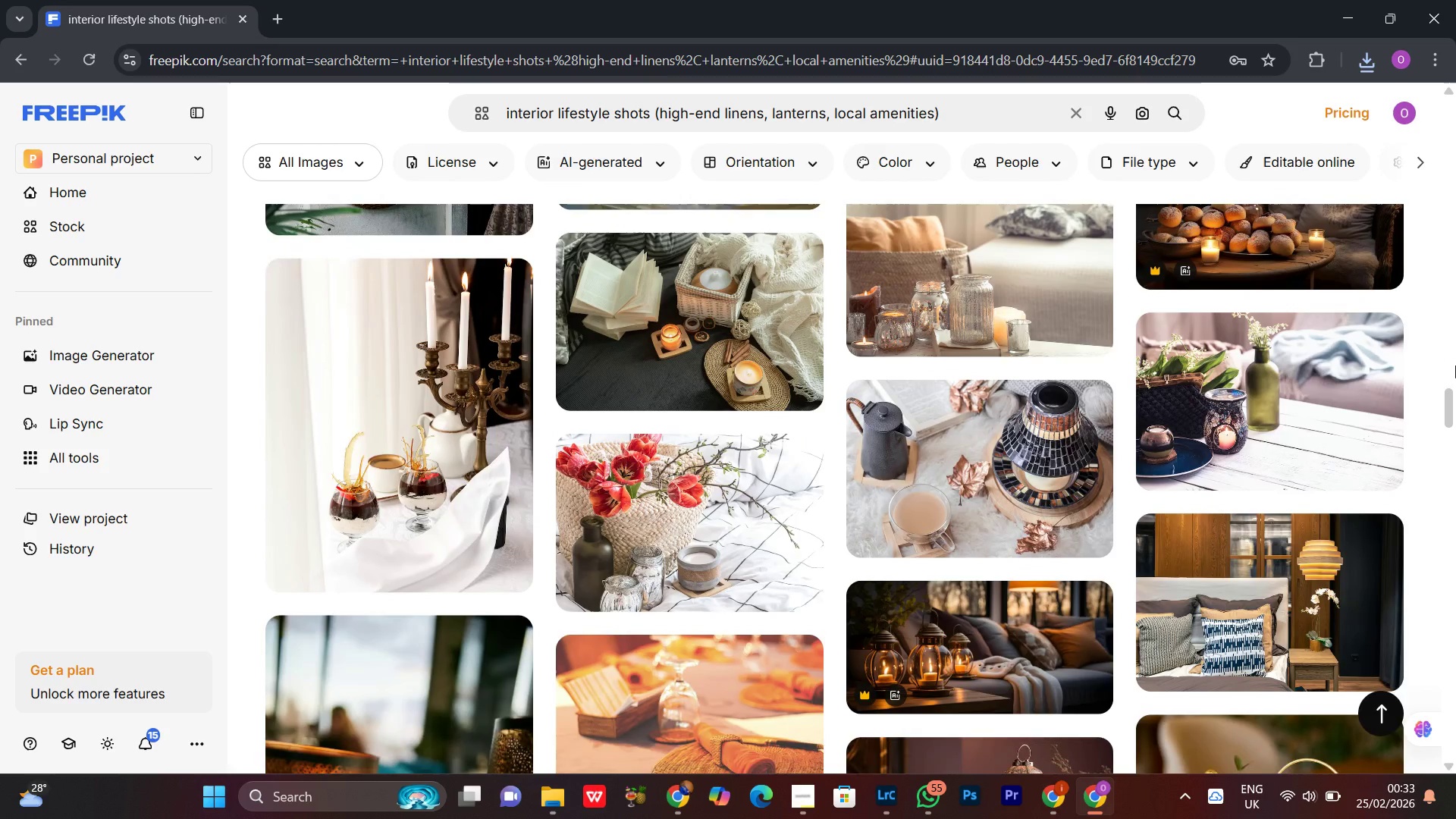 
scroll: coordinate [1455, 366], scroll_direction: up, amount: 2.0
 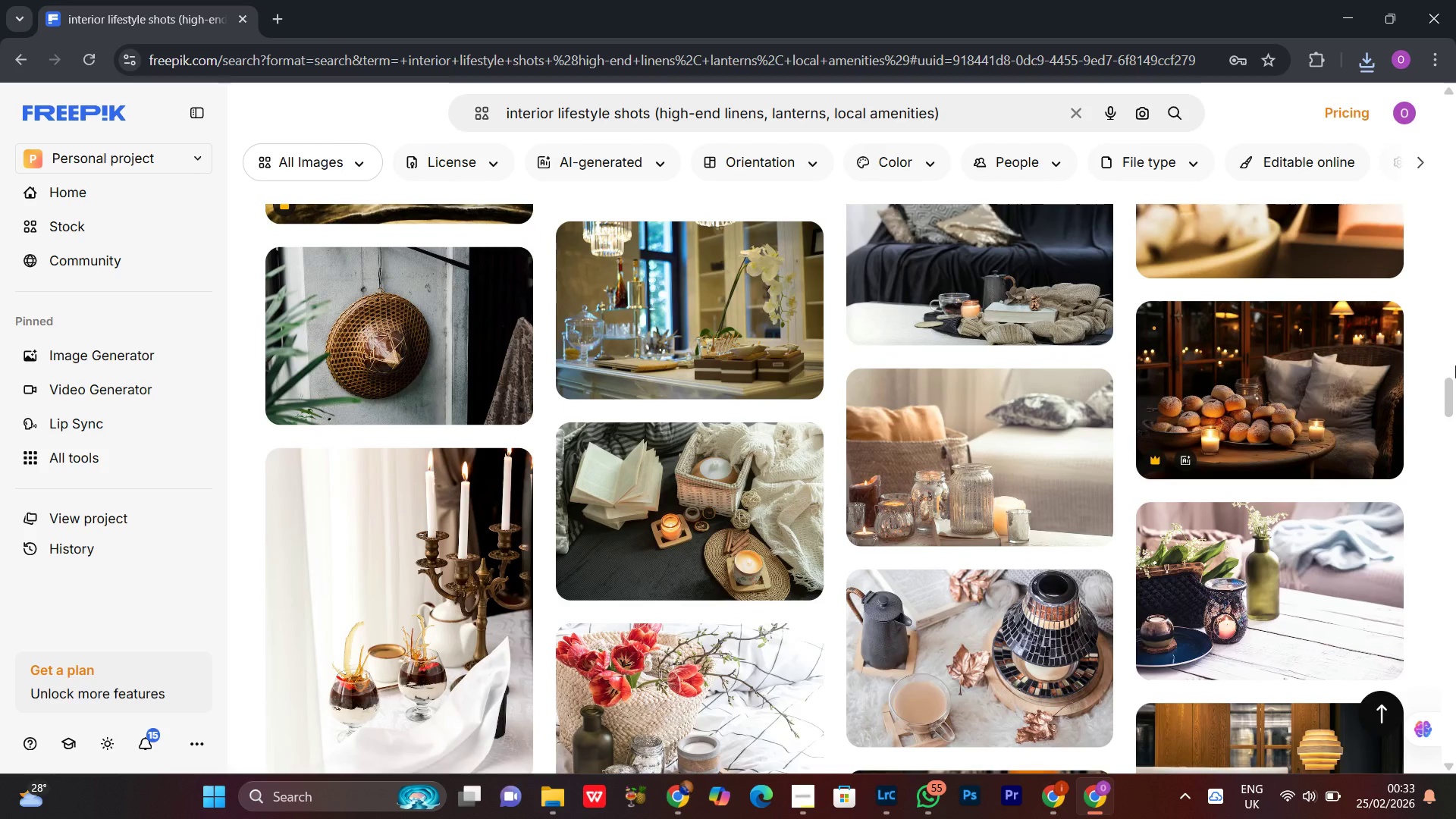 
scroll: coordinate [1455, 416], scroll_direction: down, amount: 16.0
 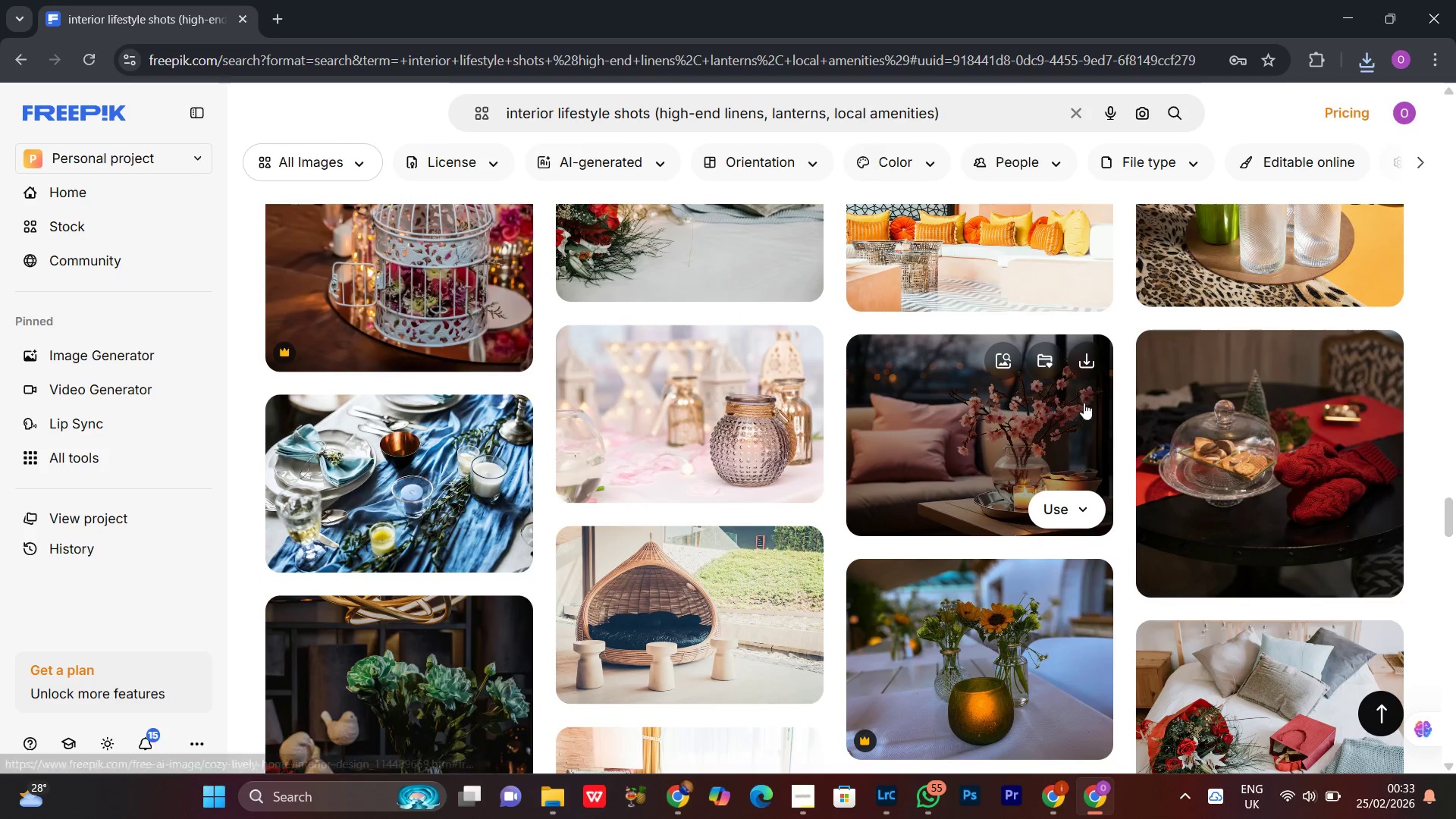 
left_click([1088, 362])
 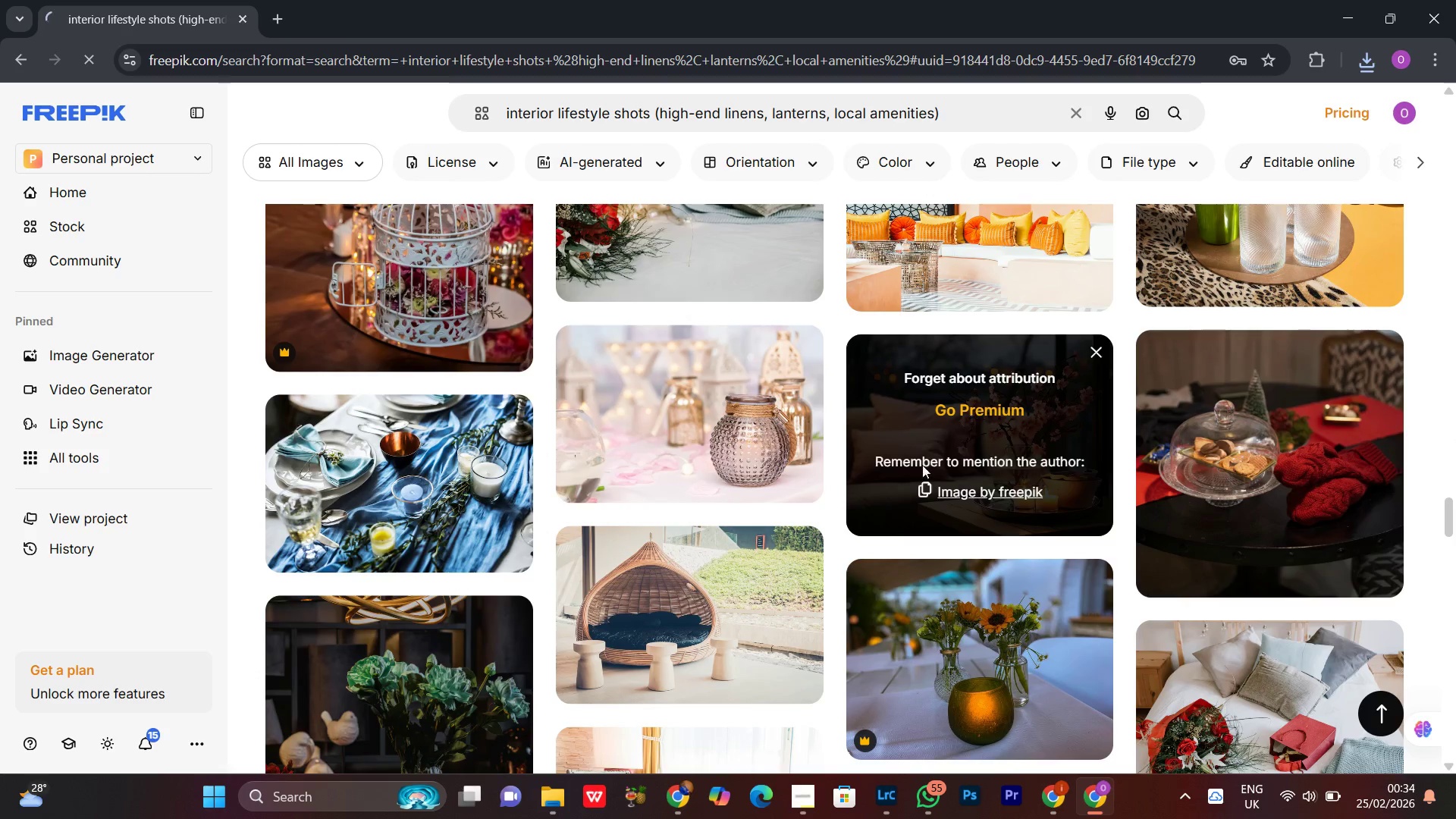 
scroll: coordinate [1451, 397], scroll_direction: down, amount: 1.0
 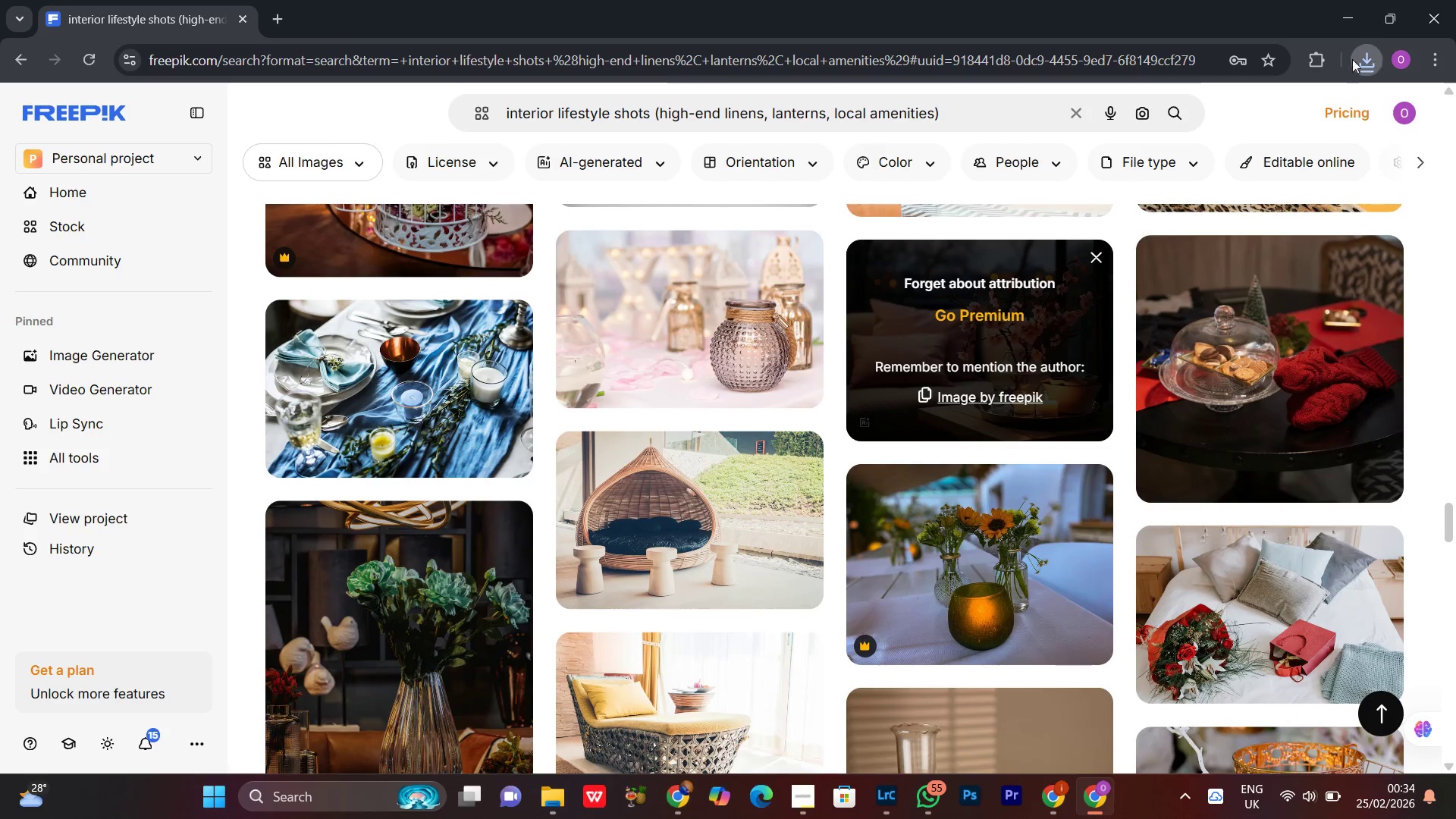 
double_click([1358, 53])
 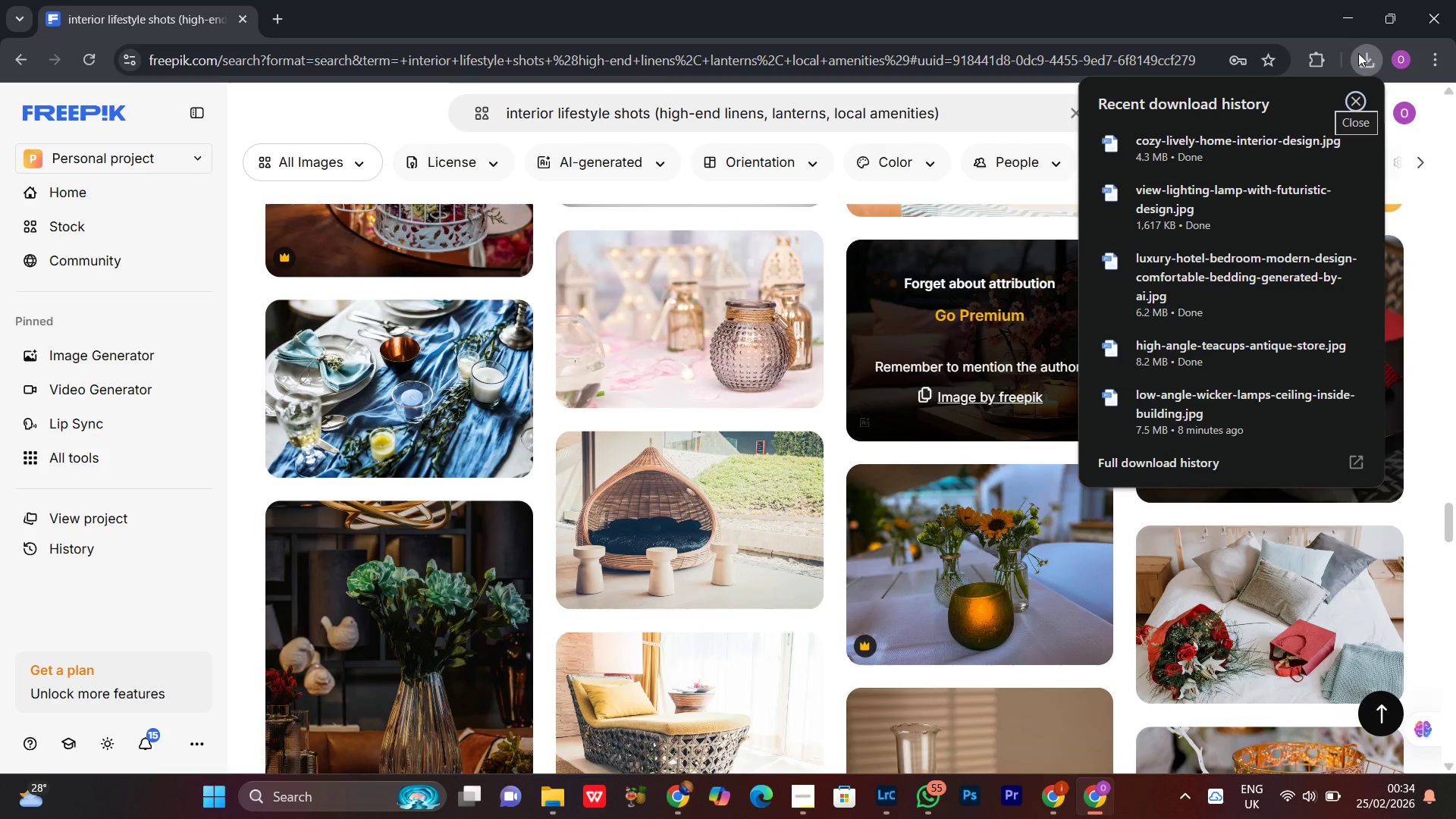 
left_click([1358, 53])
 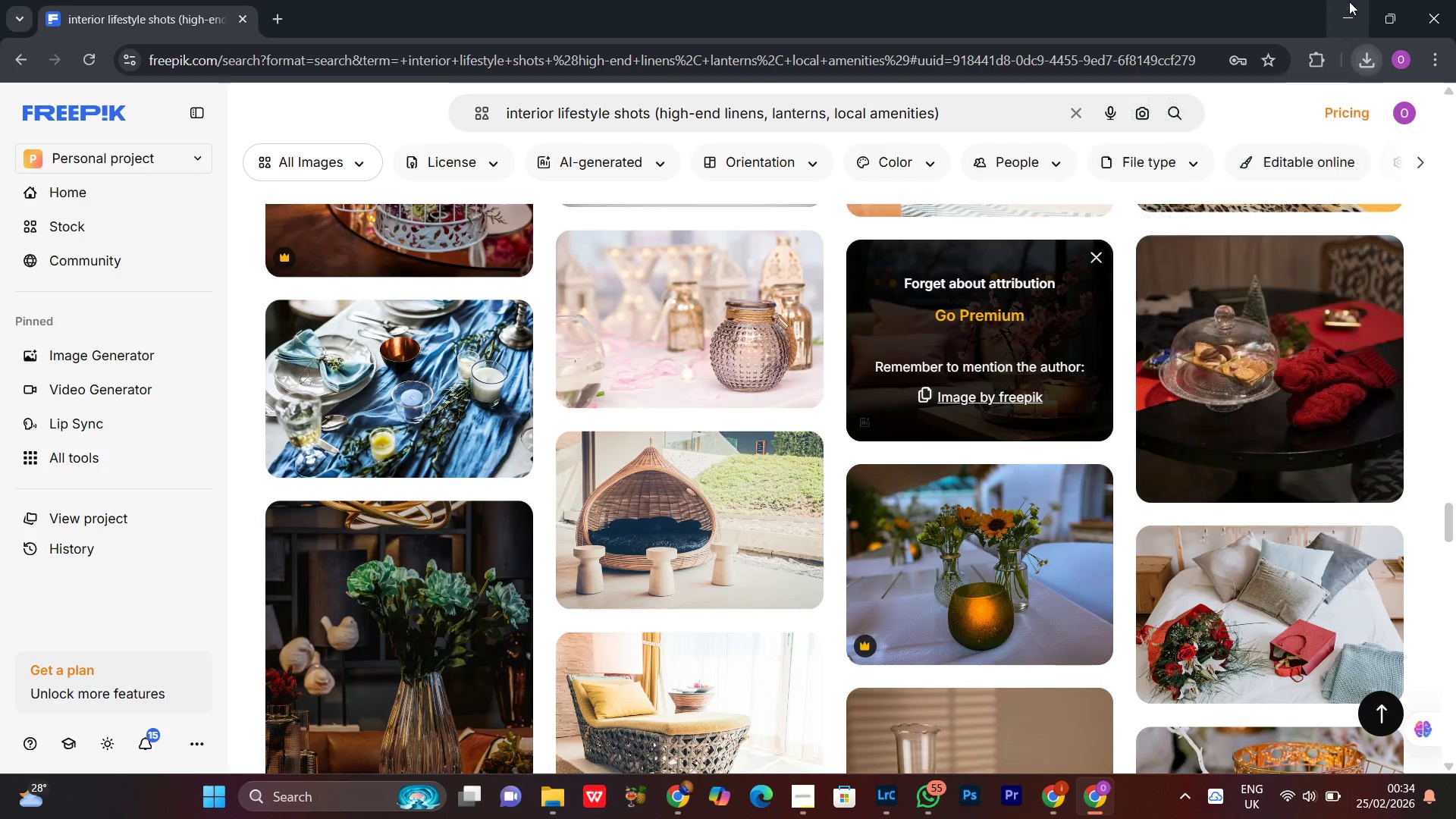 
double_click([1348, 0])
 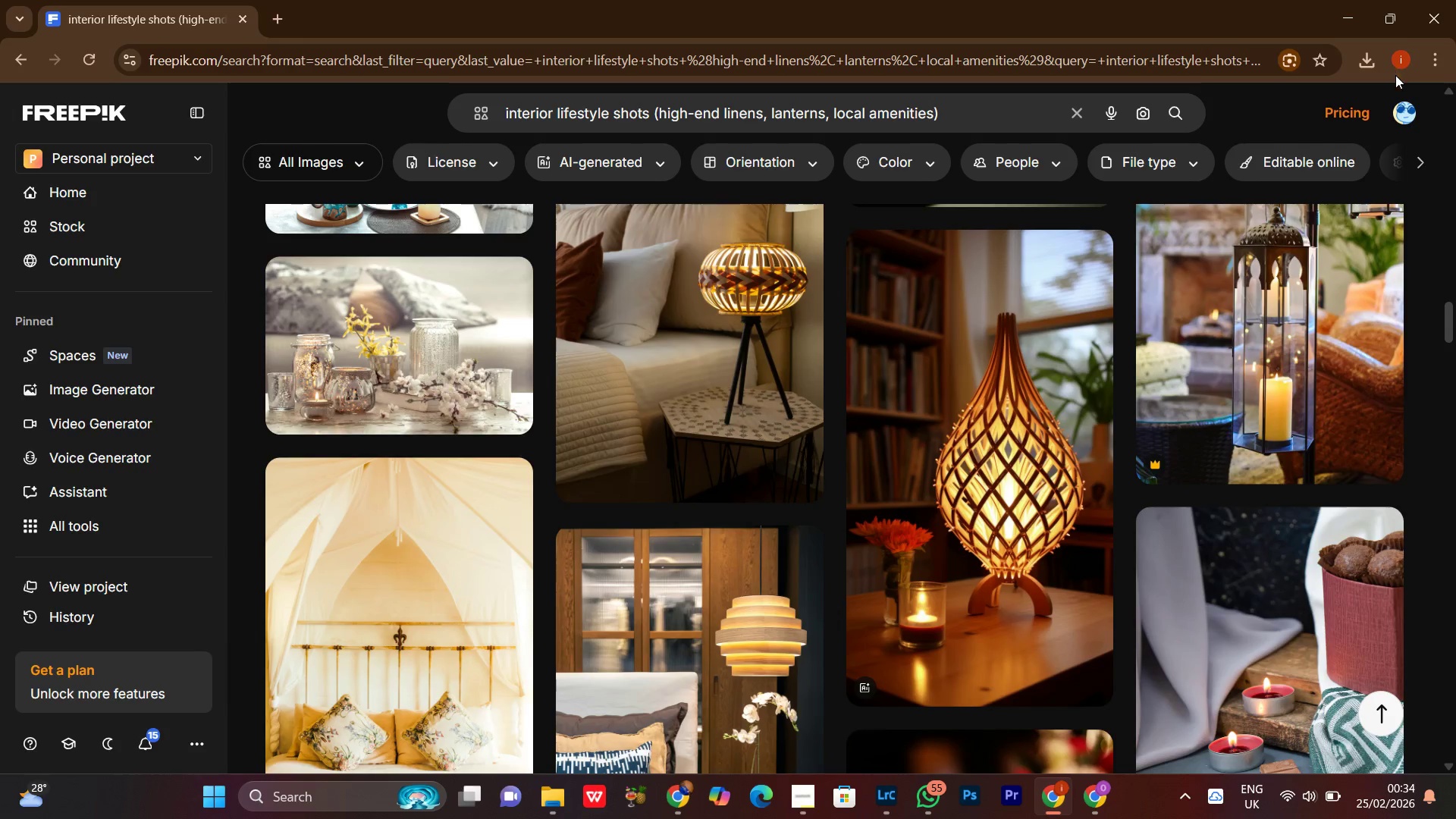 
left_click([1349, 24])
 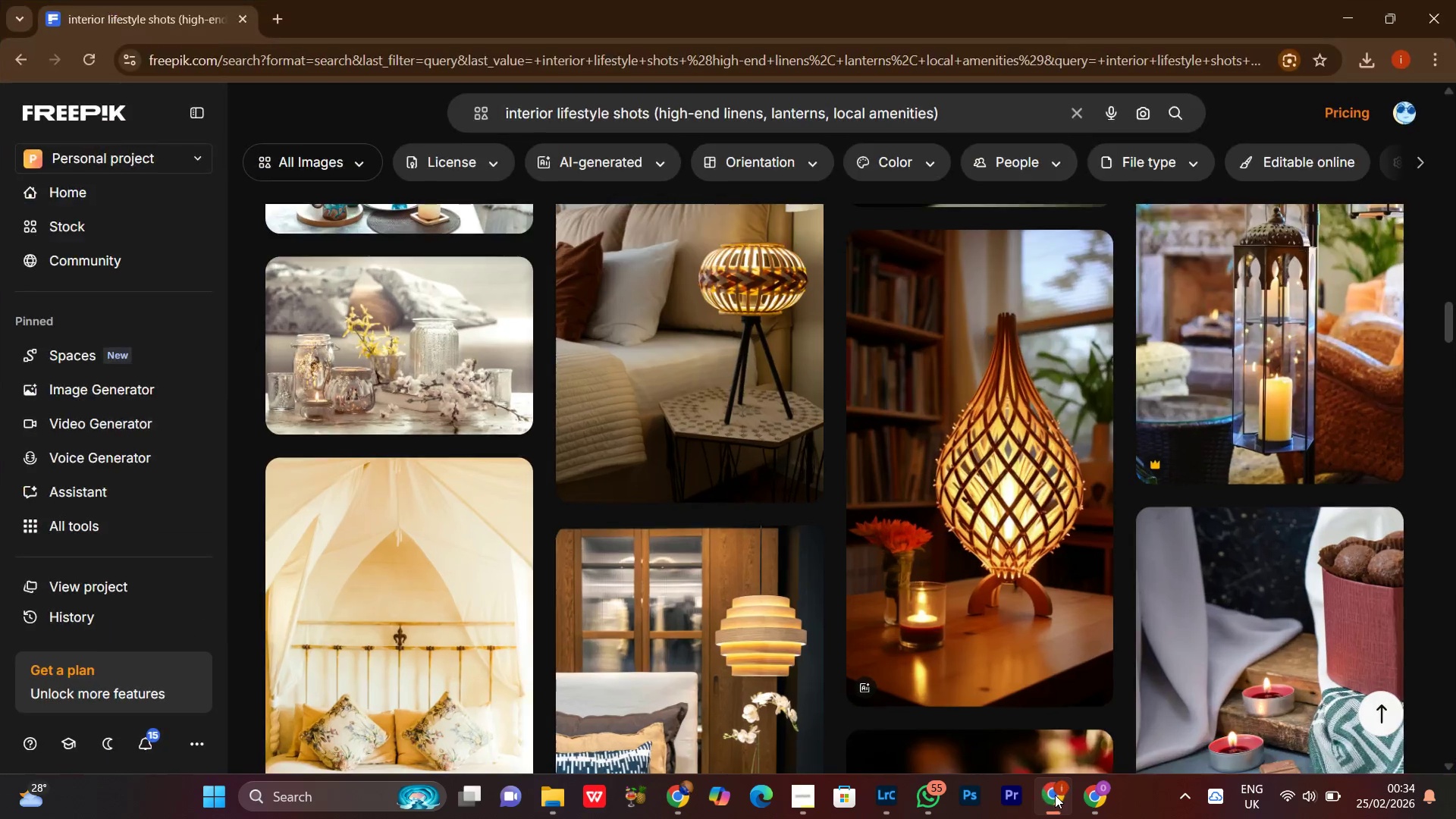 
left_click([1455, 0])
 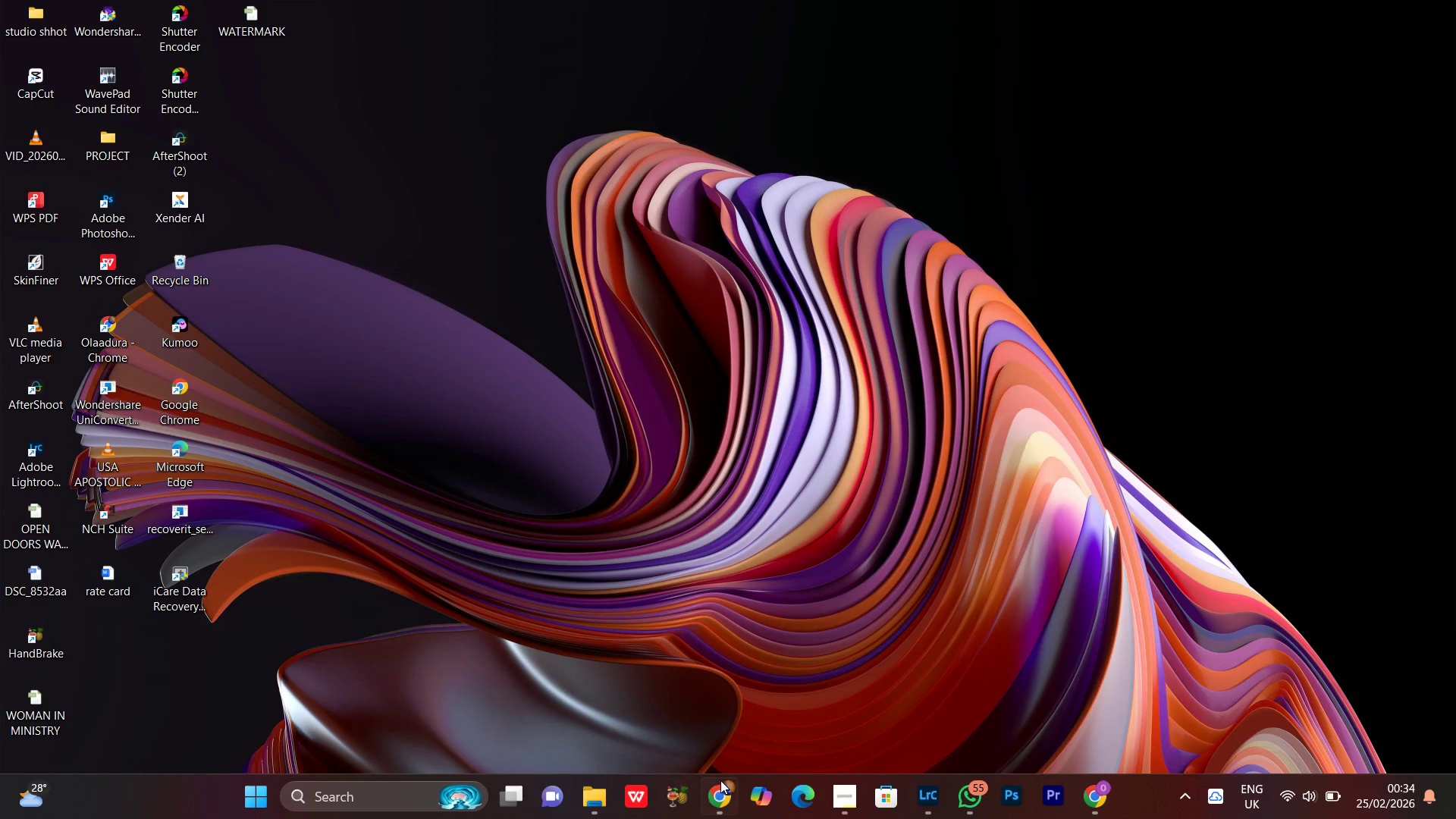 
left_click([720, 796])
 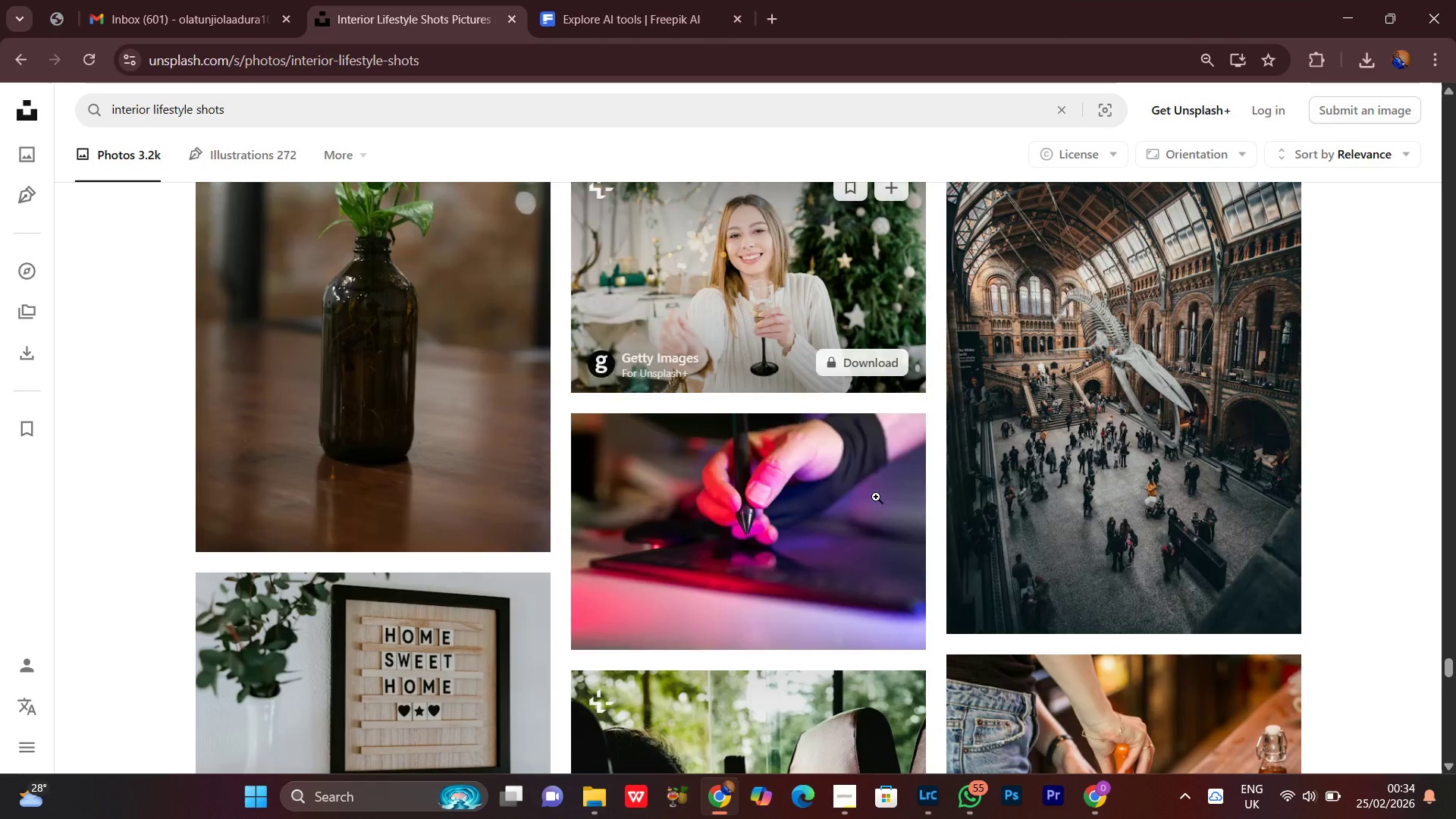 
scroll: coordinate [1267, 362], scroll_direction: down, amount: 4.0
 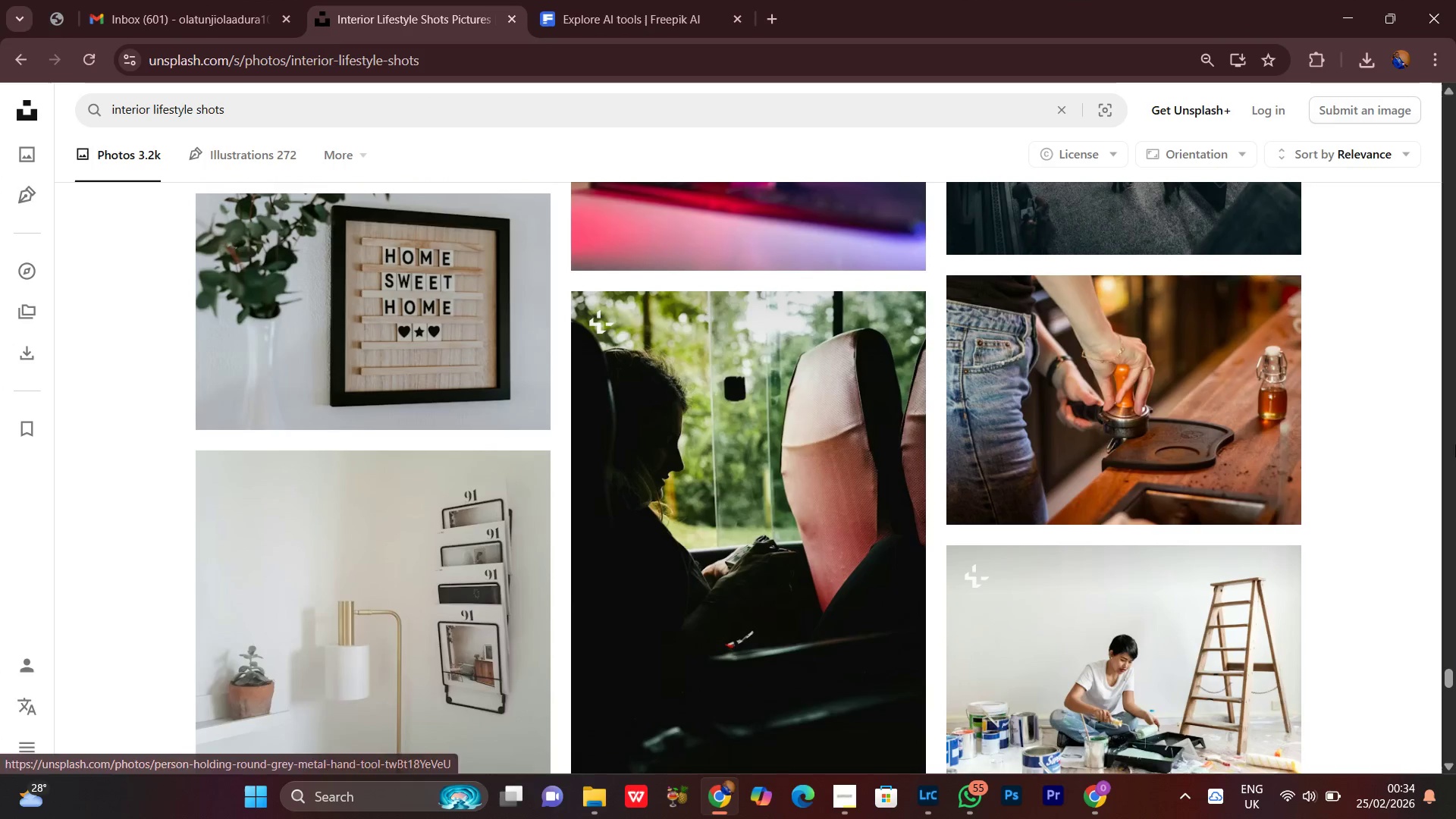 
scroll: coordinate [1385, 513], scroll_direction: up, amount: 3.0
 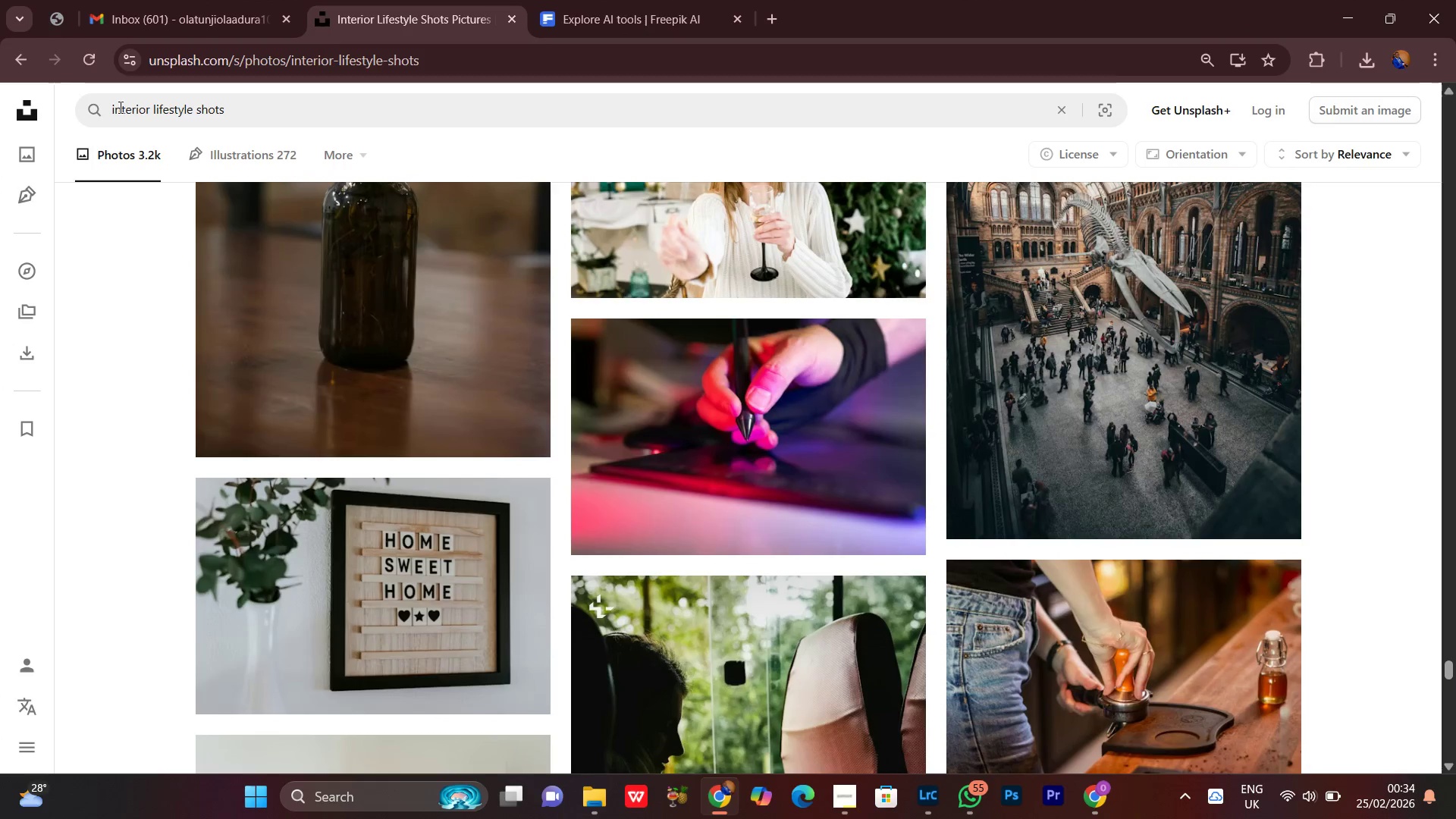 
left_click([81, 64])
 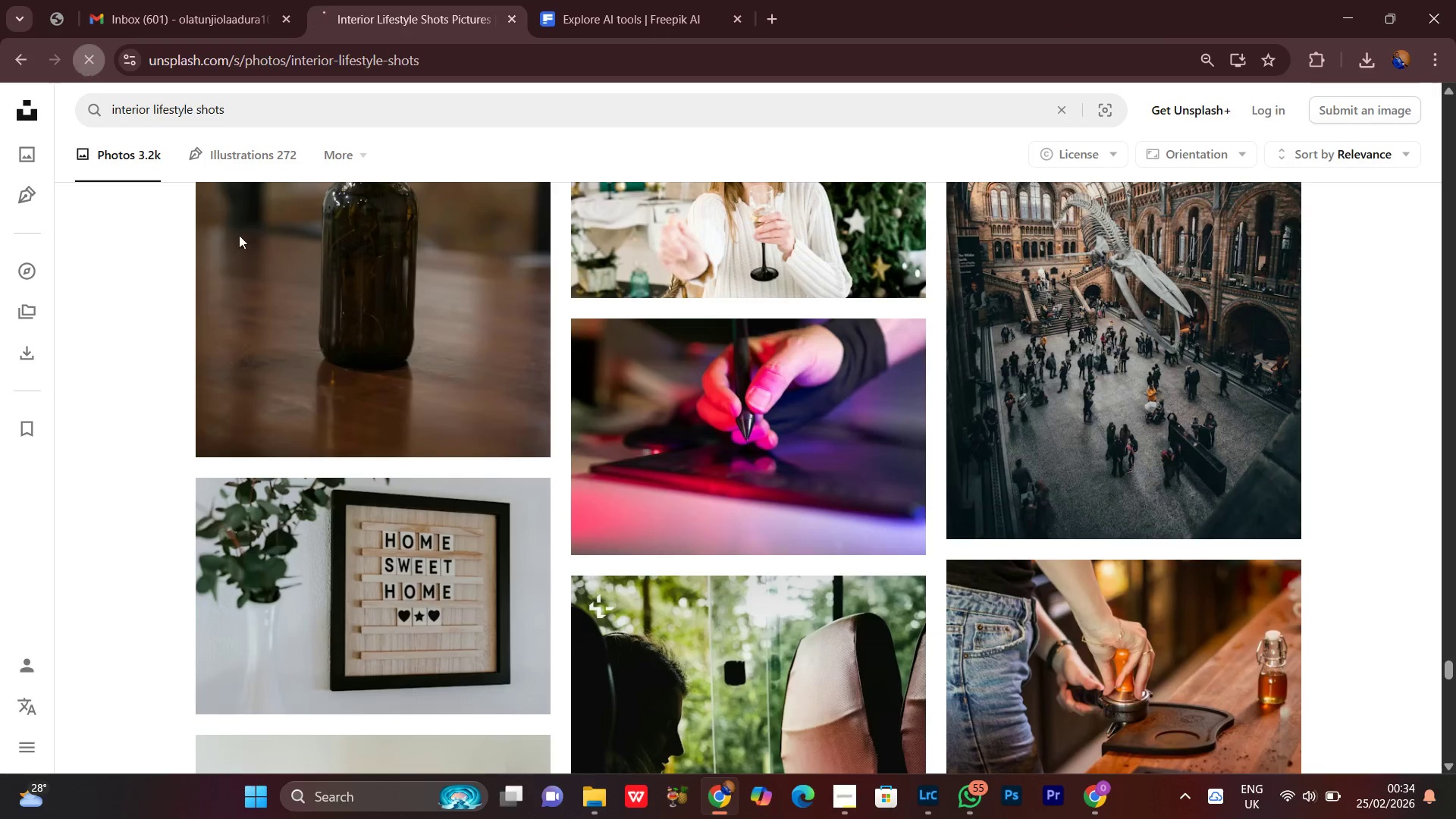 
mouse_move([663, 450])
 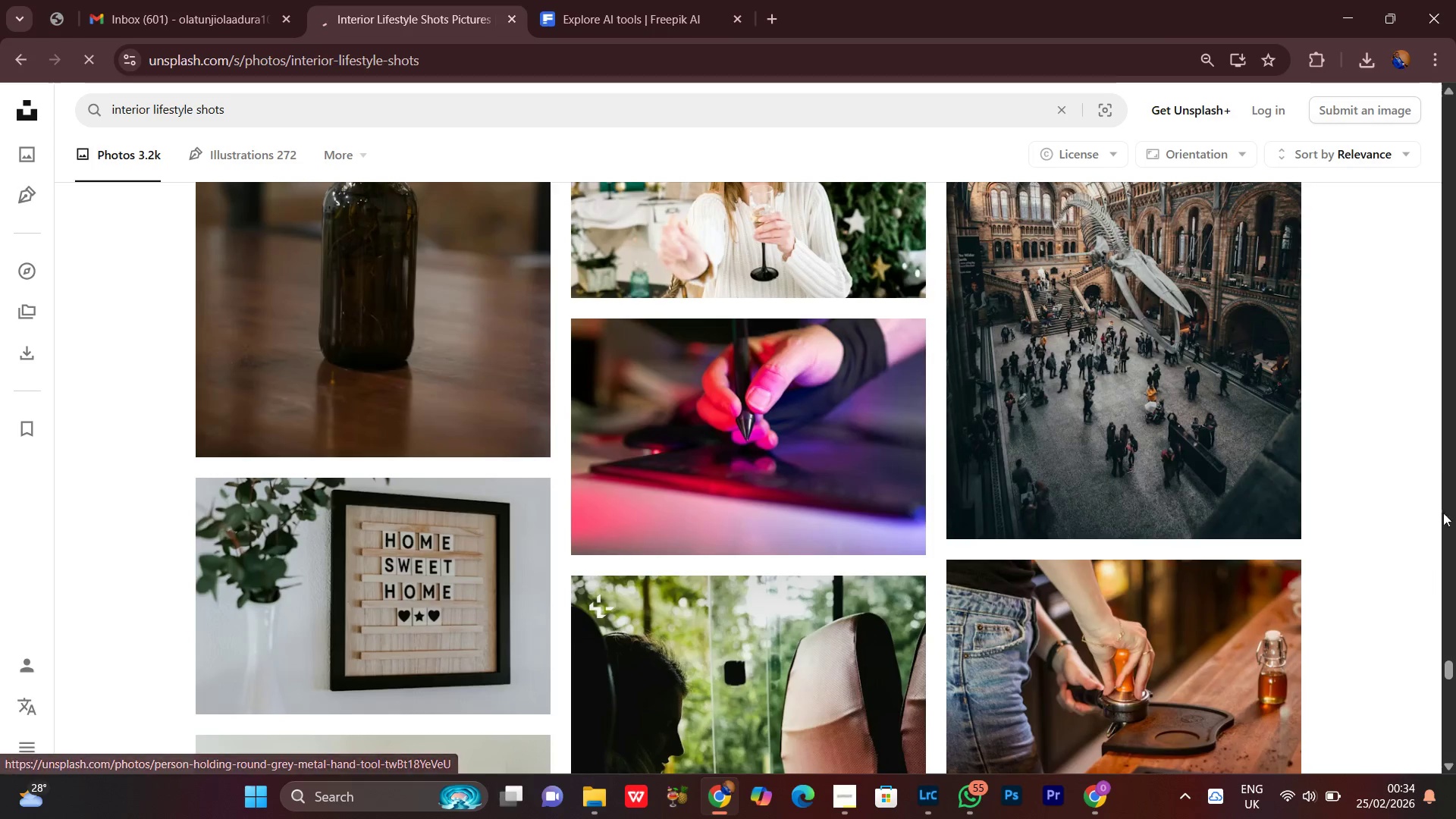 
scroll: coordinate [1416, 516], scroll_direction: down, amount: 30.0
 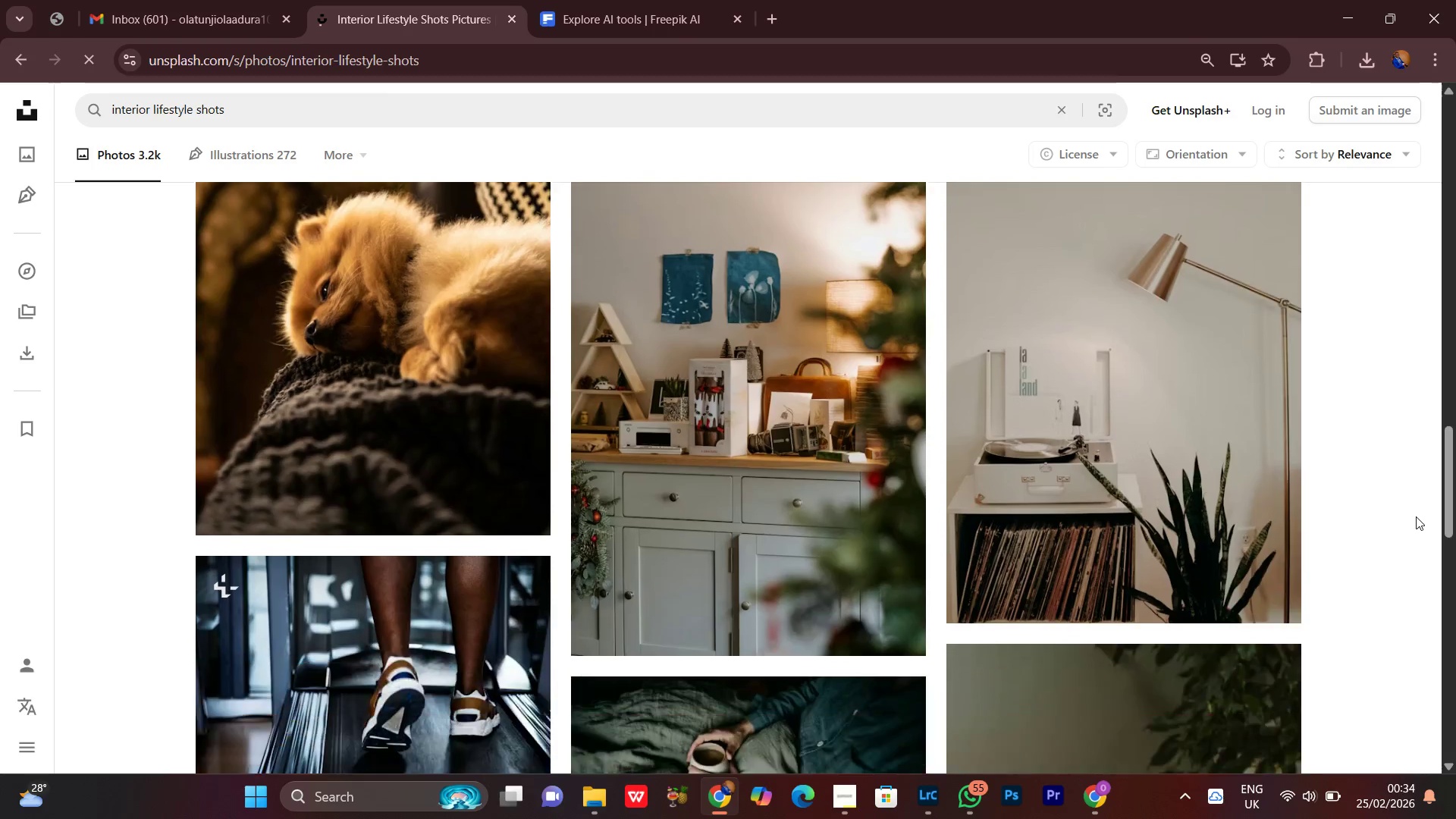 
scroll: coordinate [1416, 516], scroll_direction: up, amount: 1.0
 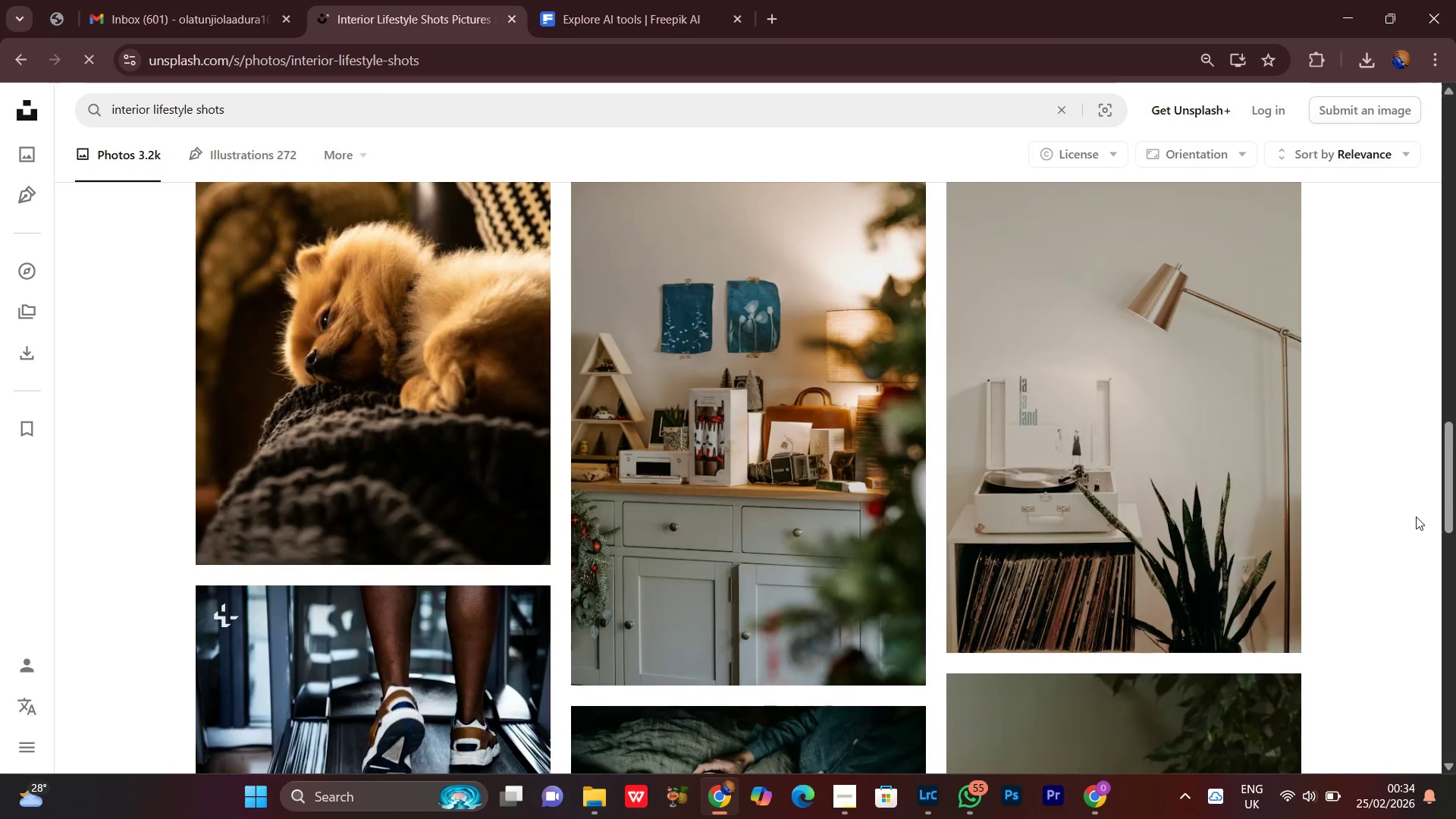 
scroll: coordinate [1416, 516], scroll_direction: down, amount: 4.0
 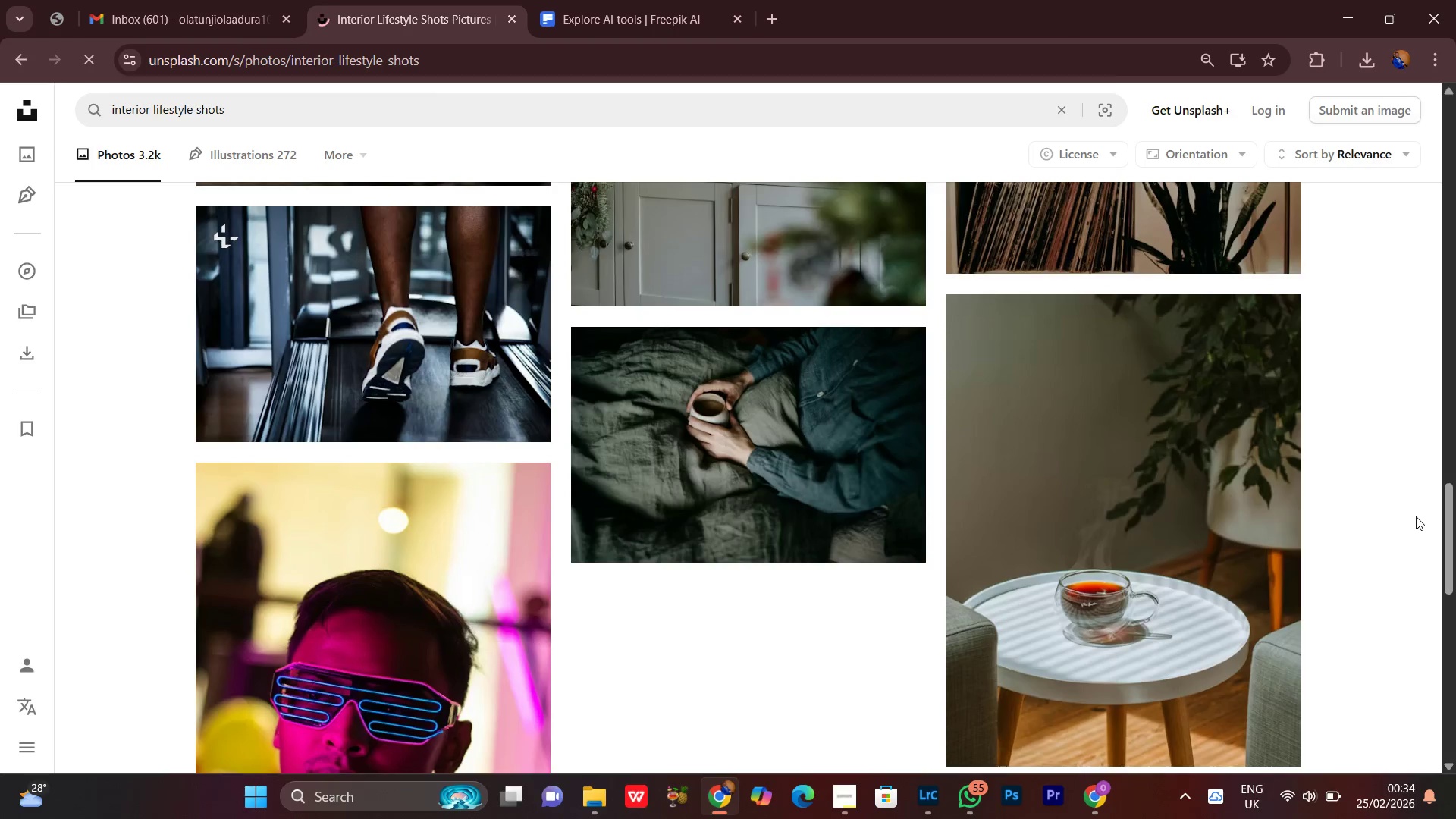 
scroll: coordinate [1416, 516], scroll_direction: up, amount: 4.0
 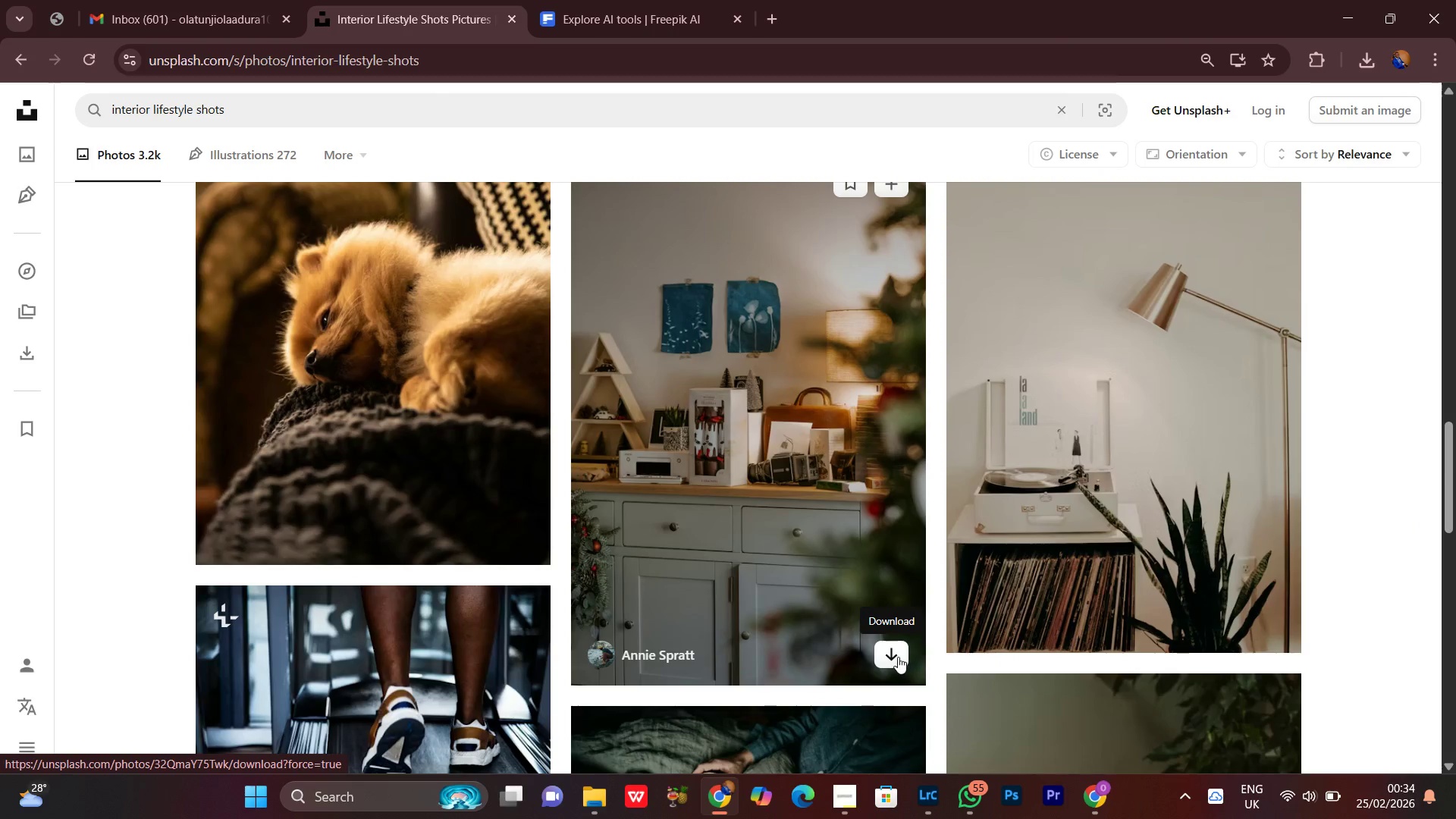 
left_click([898, 657])
 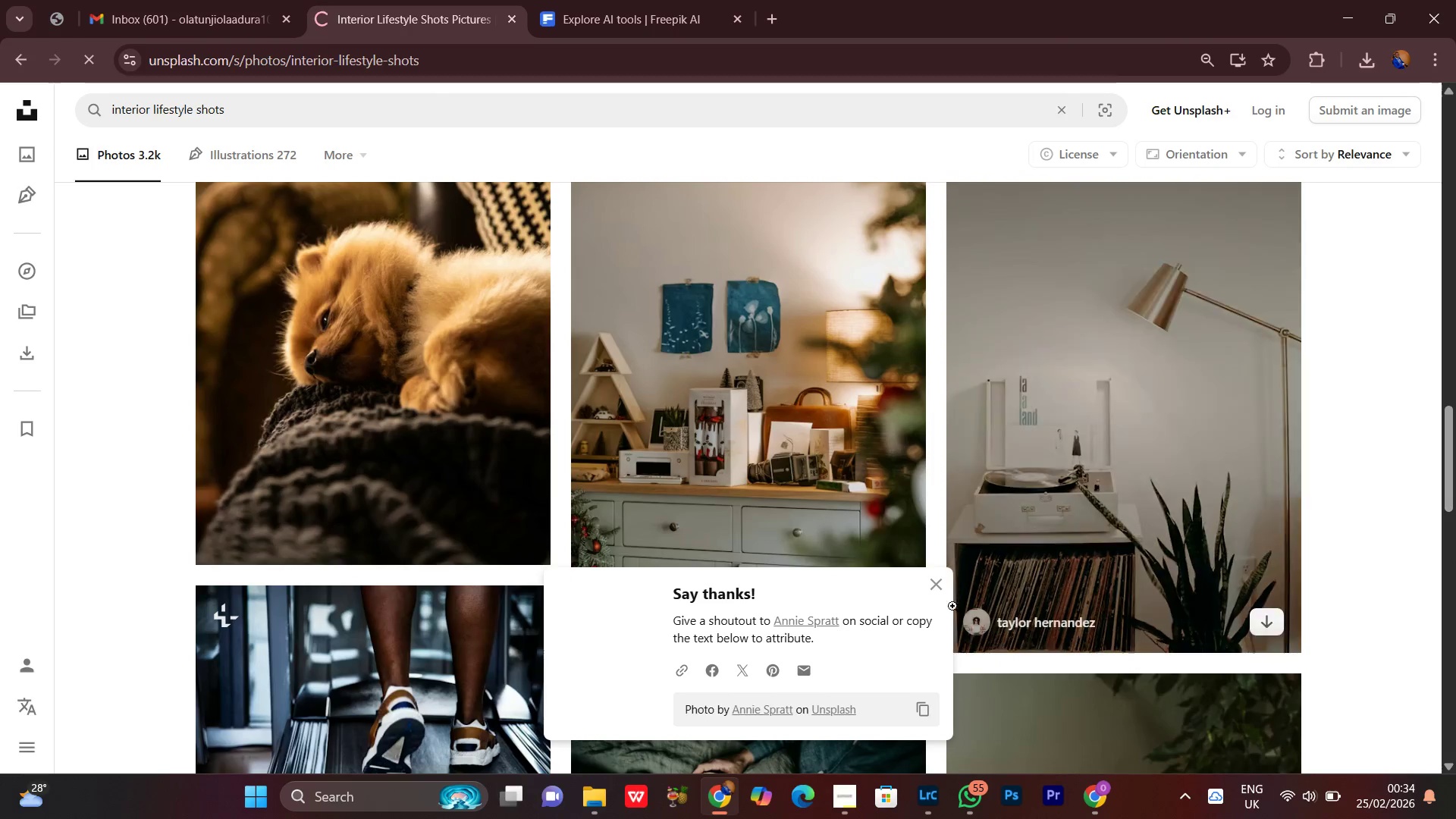 
left_click([932, 591])
 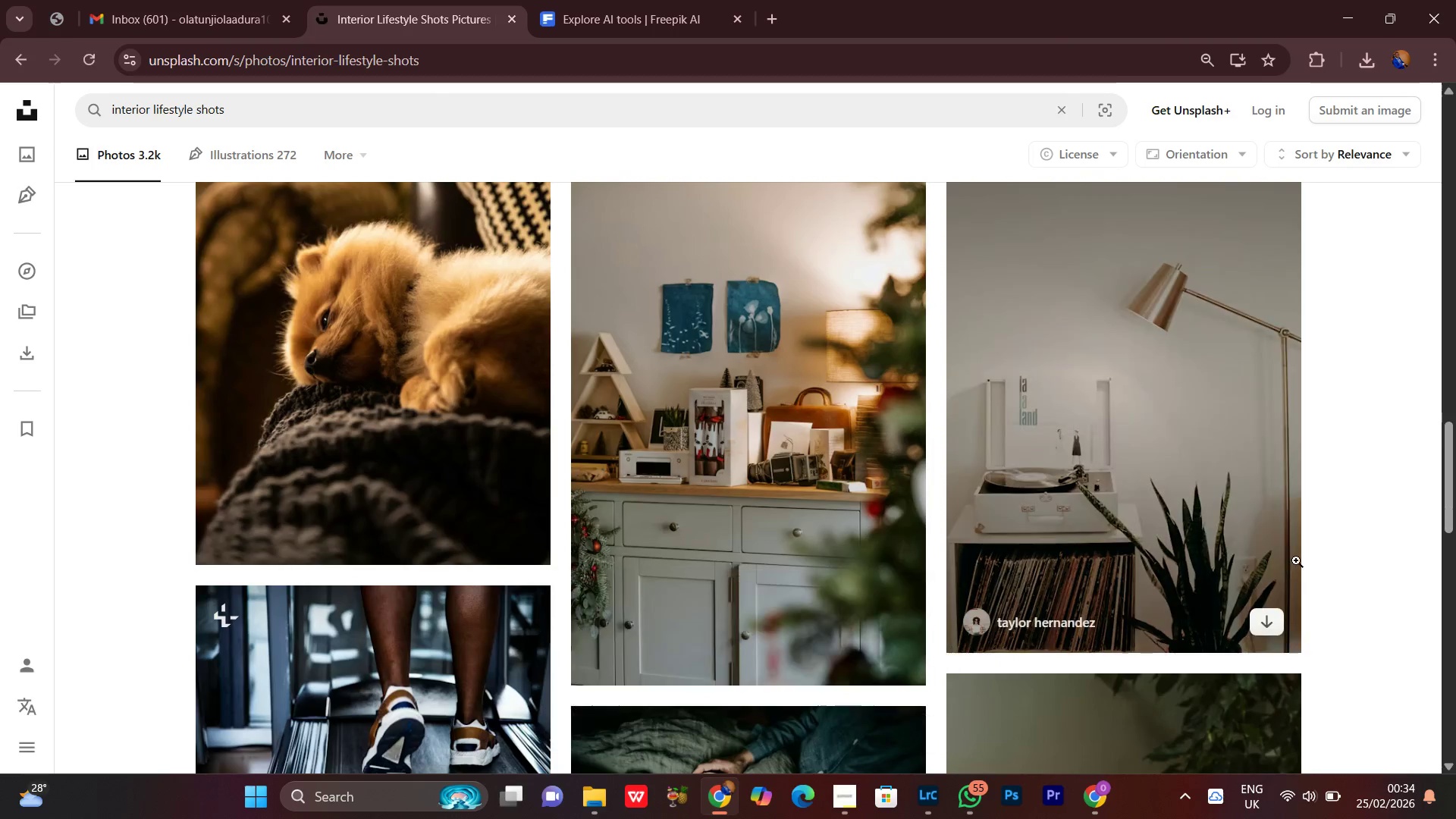 
scroll: coordinate [787, 584], scroll_direction: down, amount: 15.0
 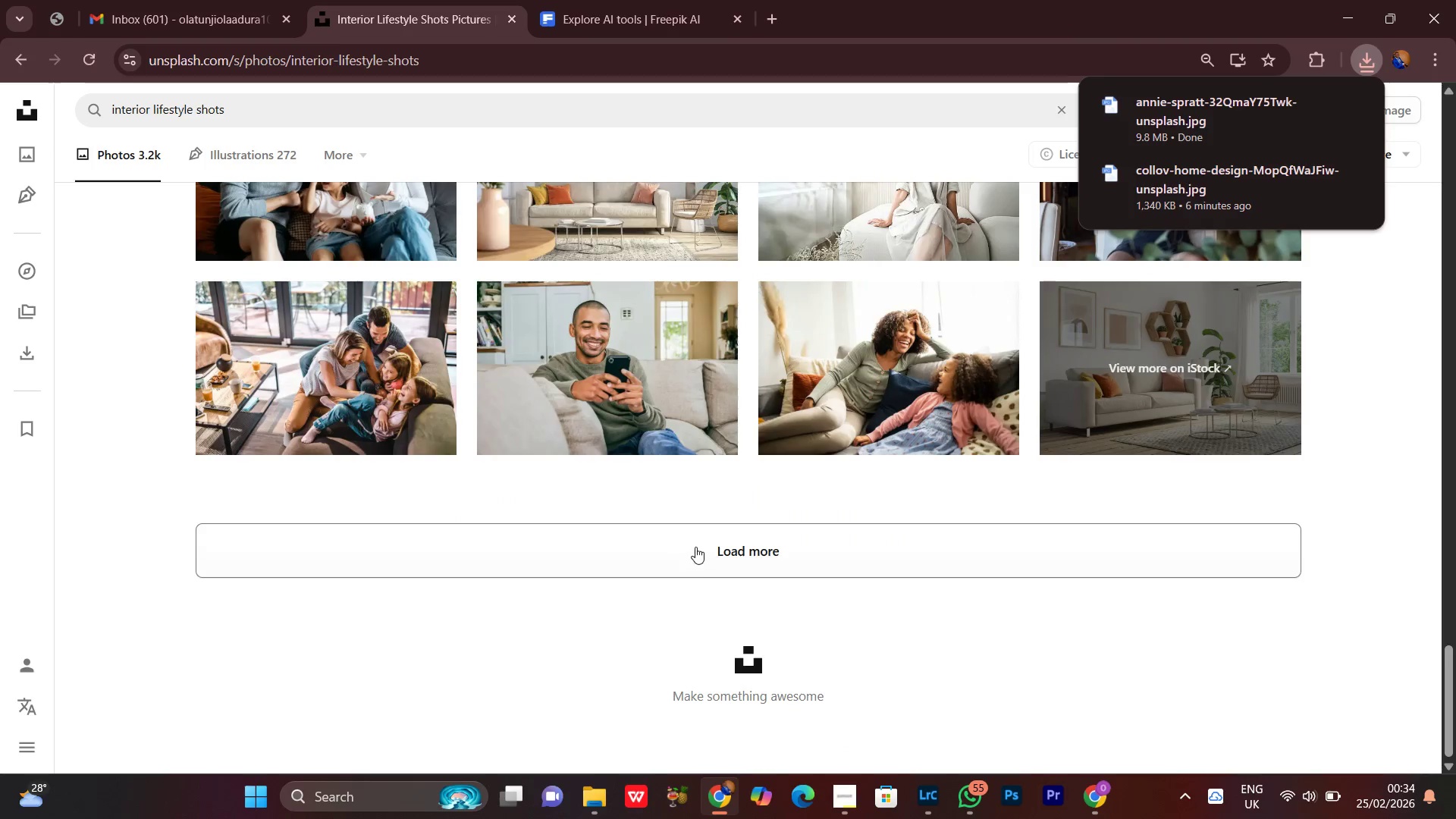 
left_click([695, 543])
 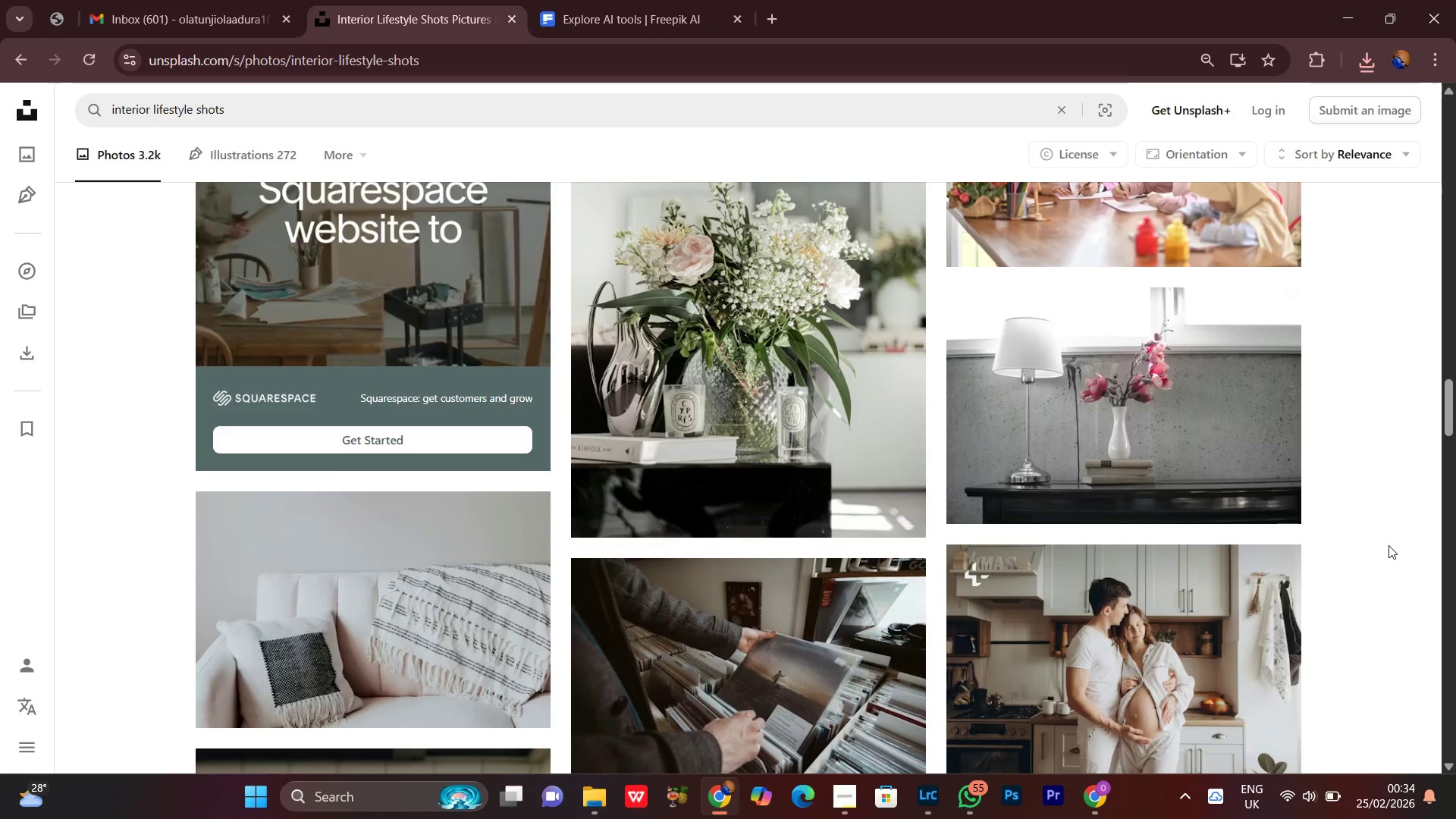 
wait(7.73)
 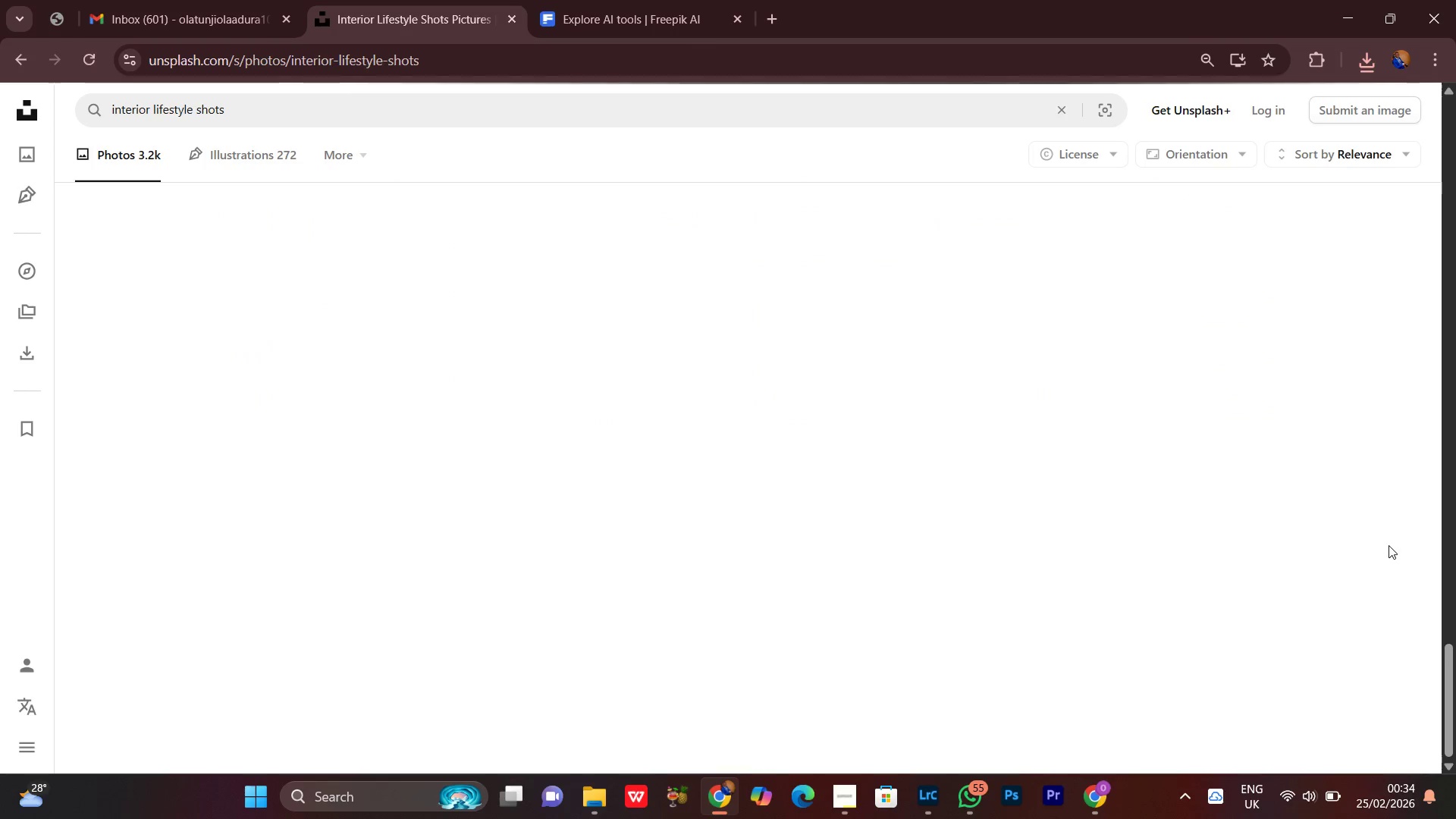 
scroll: coordinate [1448, 499], scroll_direction: down, amount: 17.0
 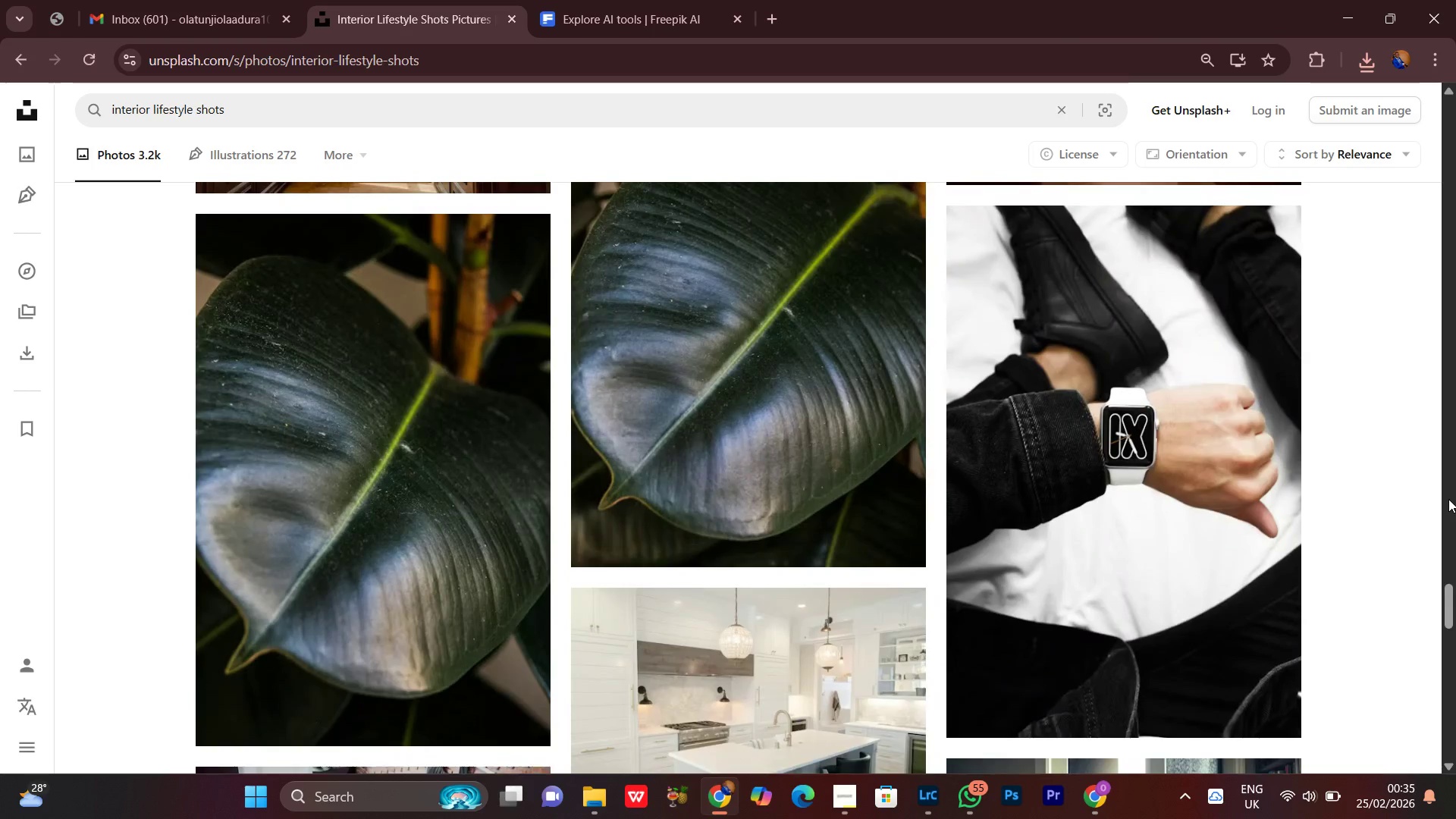 
scroll: coordinate [1448, 499], scroll_direction: none, amount: 0.0
 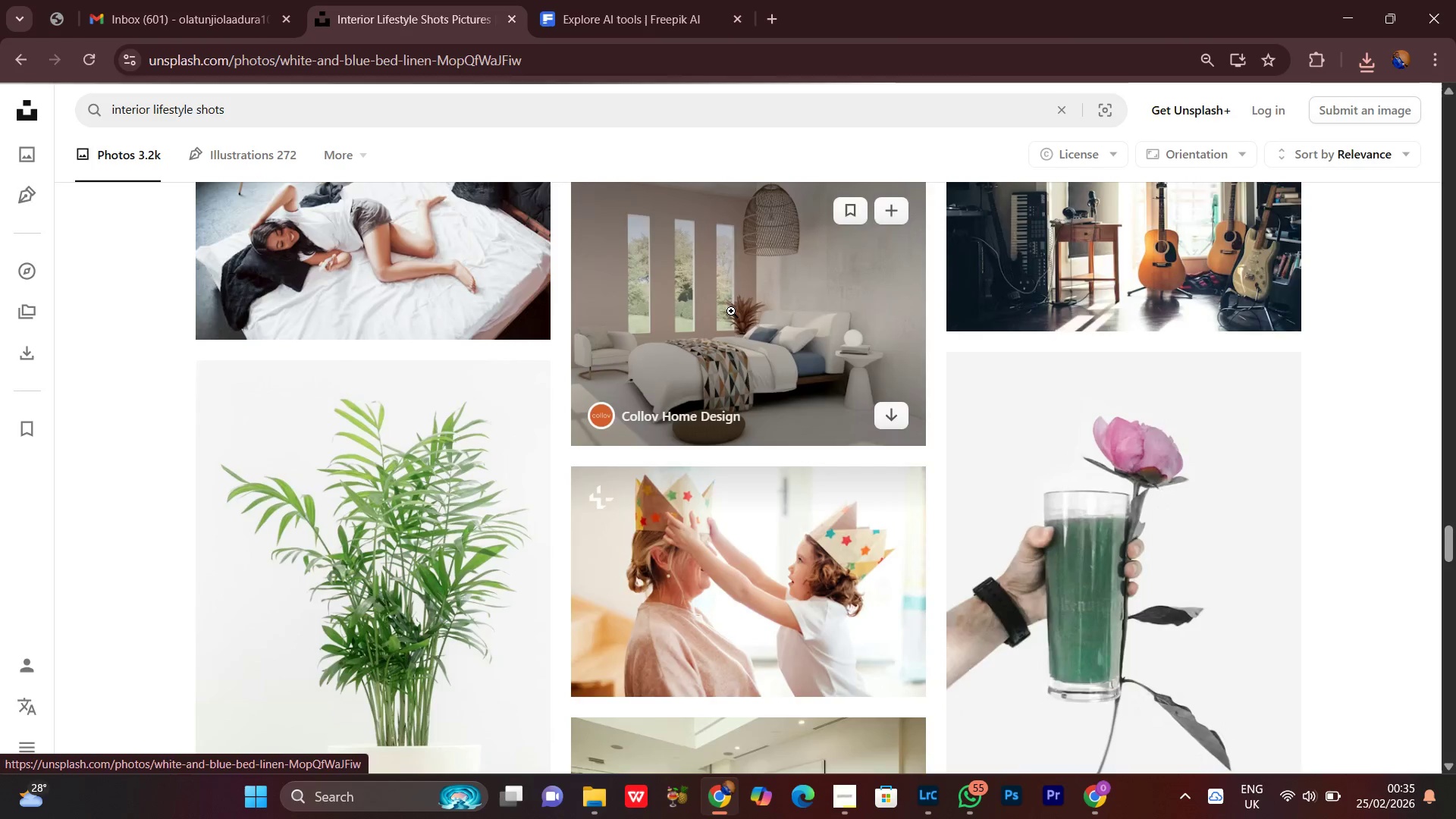 
scroll: coordinate [557, 609], scroll_direction: down, amount: 26.0
 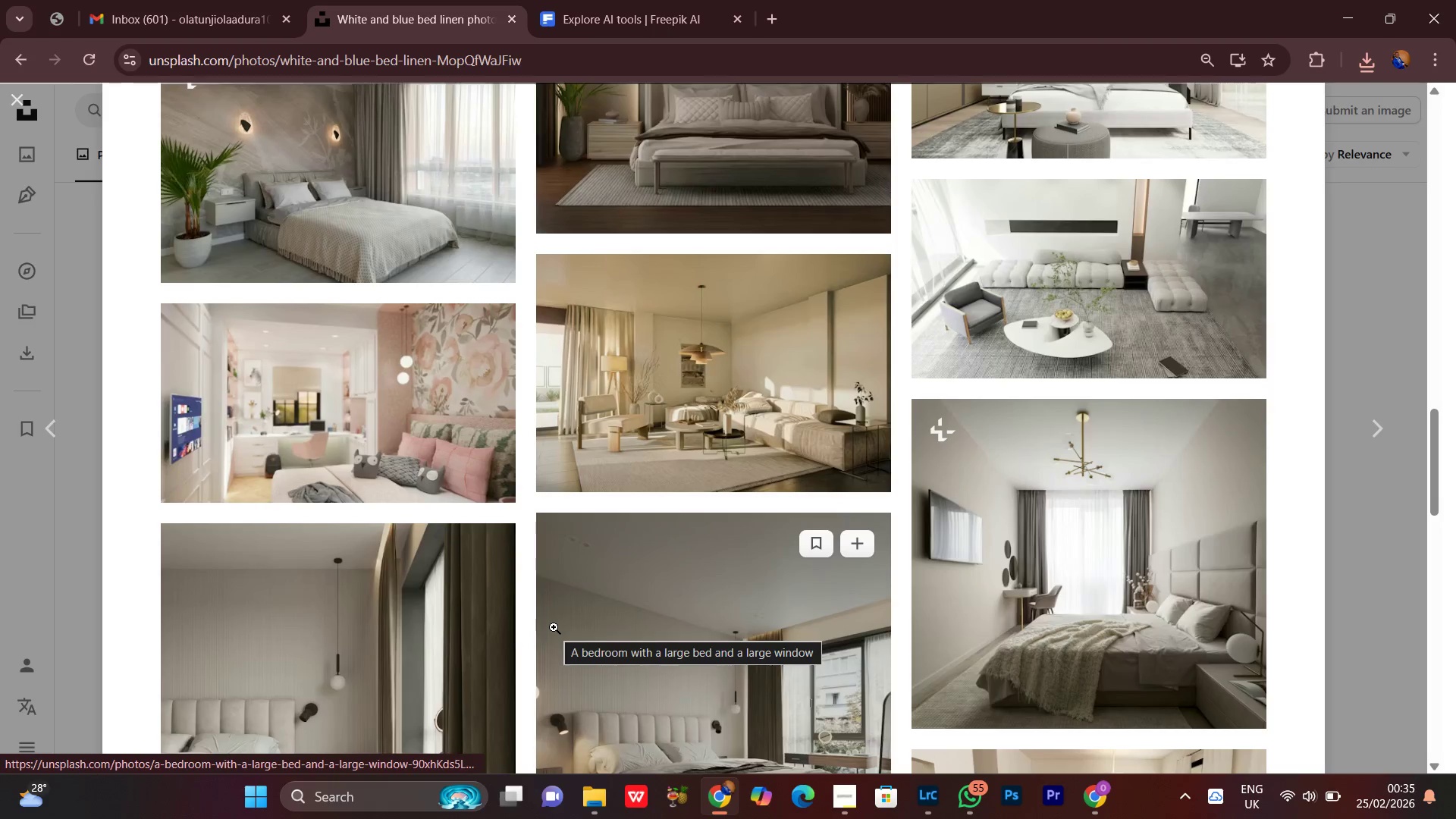 
scroll: coordinate [554, 627], scroll_direction: up, amount: 4.0
 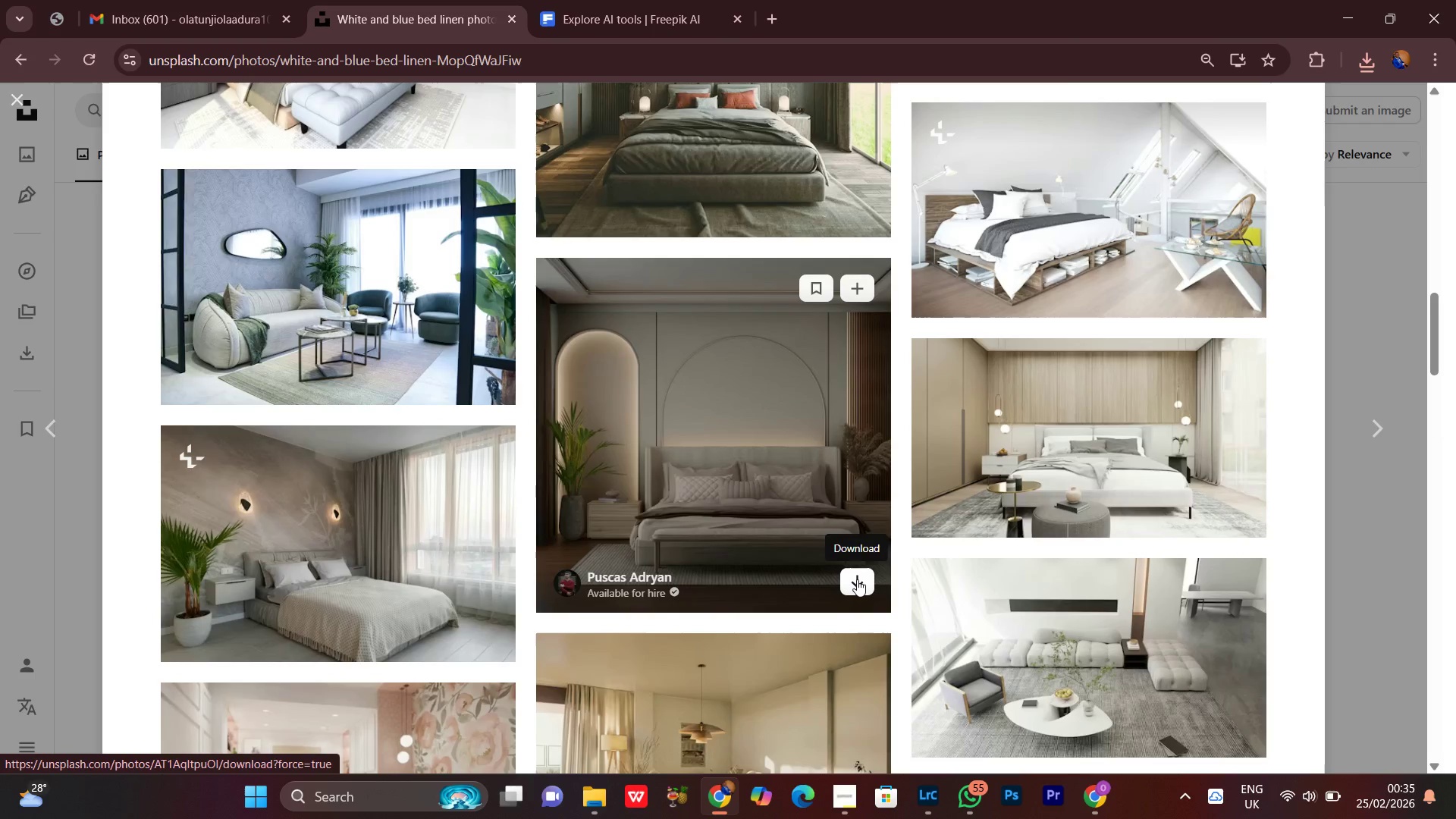 
left_click([856, 579])
 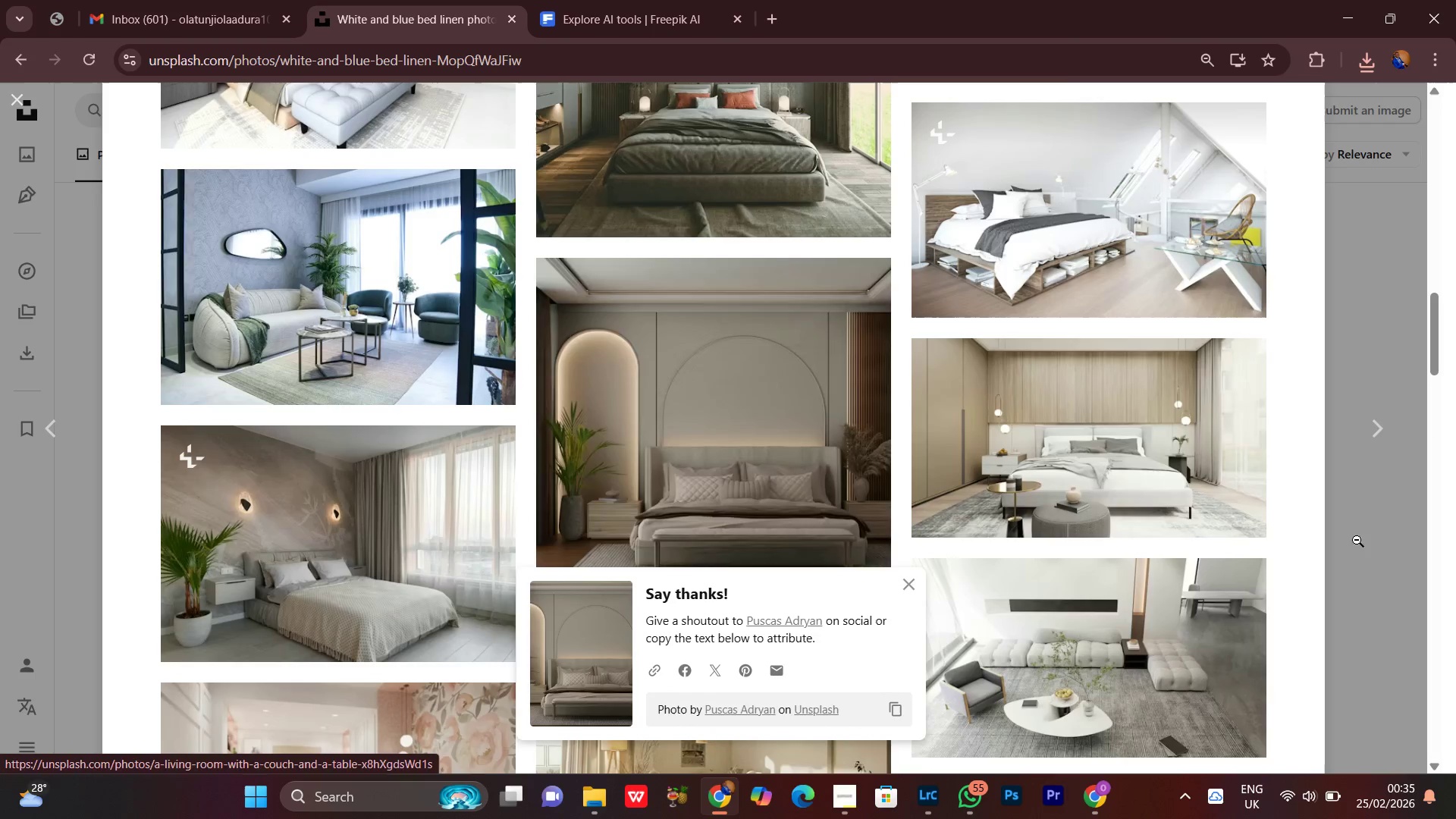 
 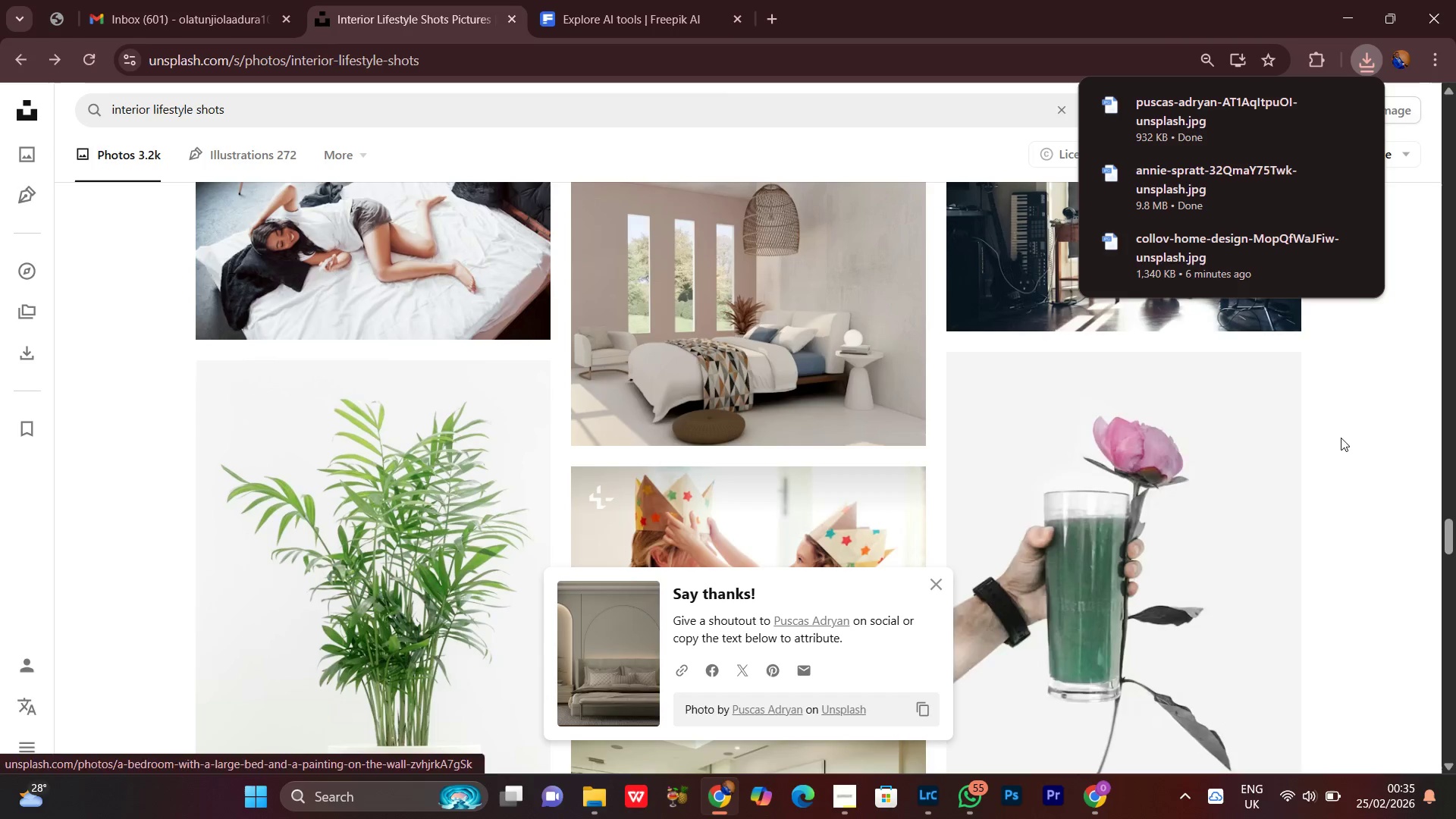 
scroll: coordinate [781, 441], scroll_direction: up, amount: 4.0
 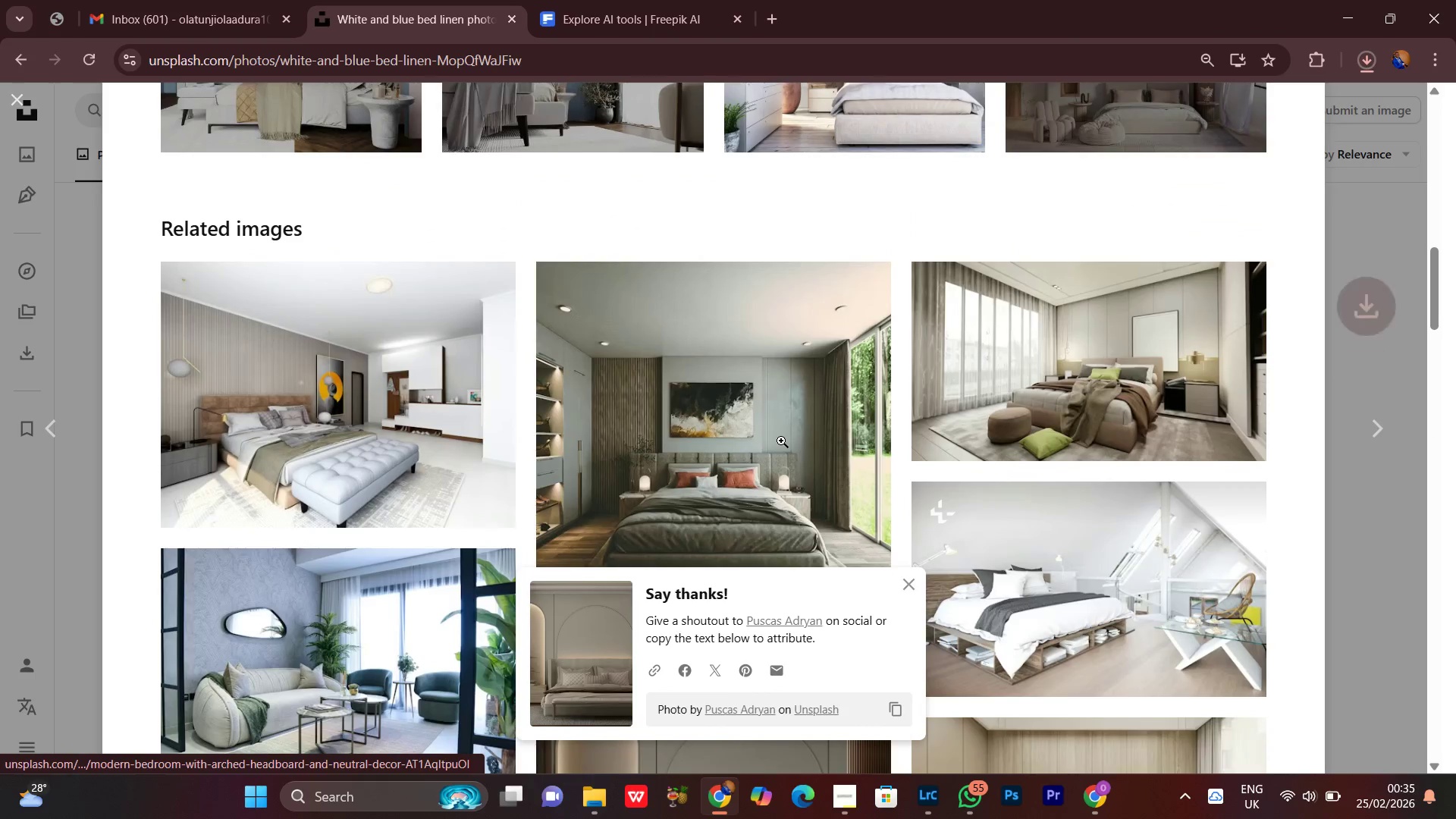 
scroll: coordinate [1179, 544], scroll_direction: down, amount: 5.0
 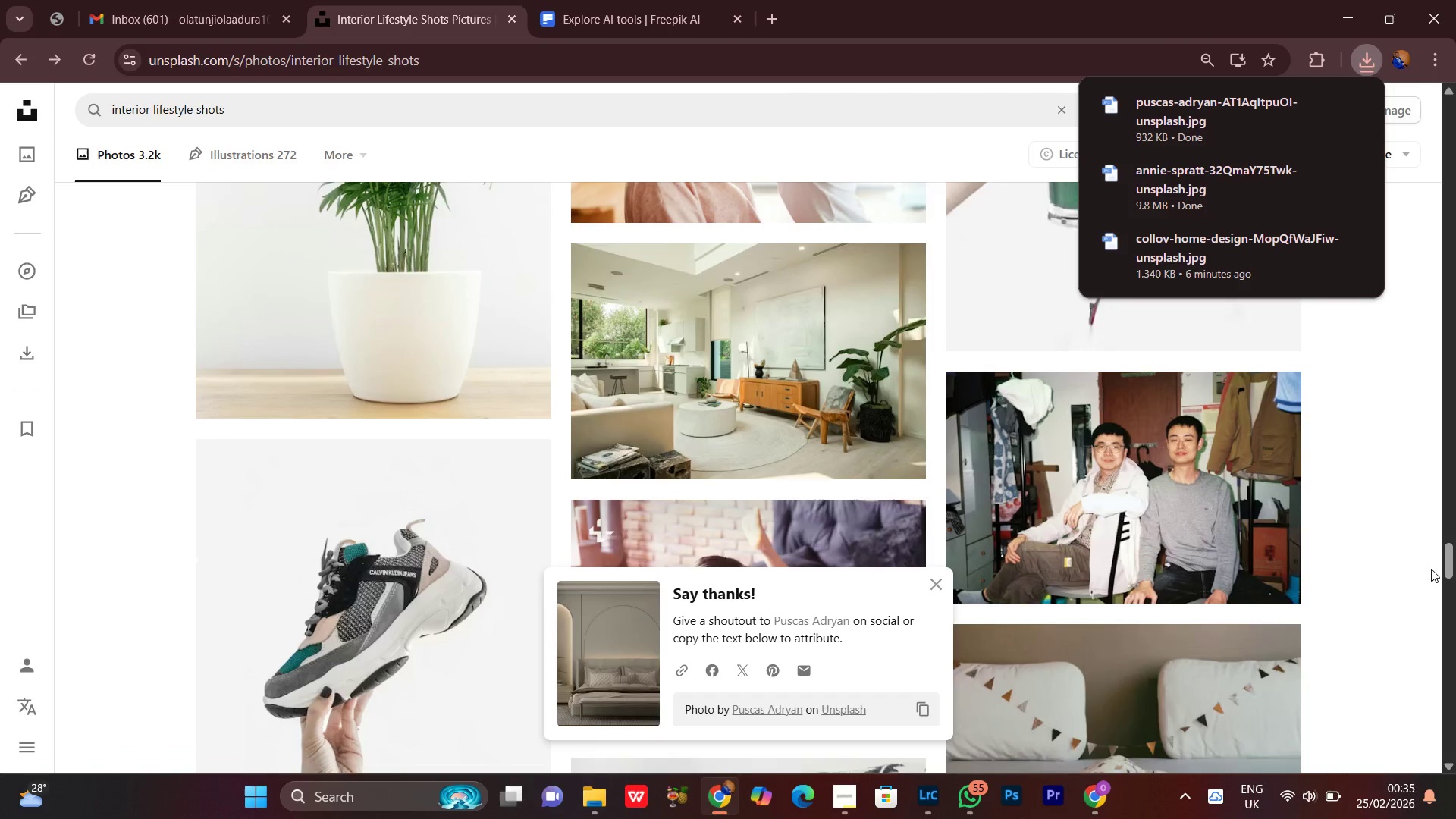 
scroll: coordinate [1431, 569], scroll_direction: none, amount: 0.0
 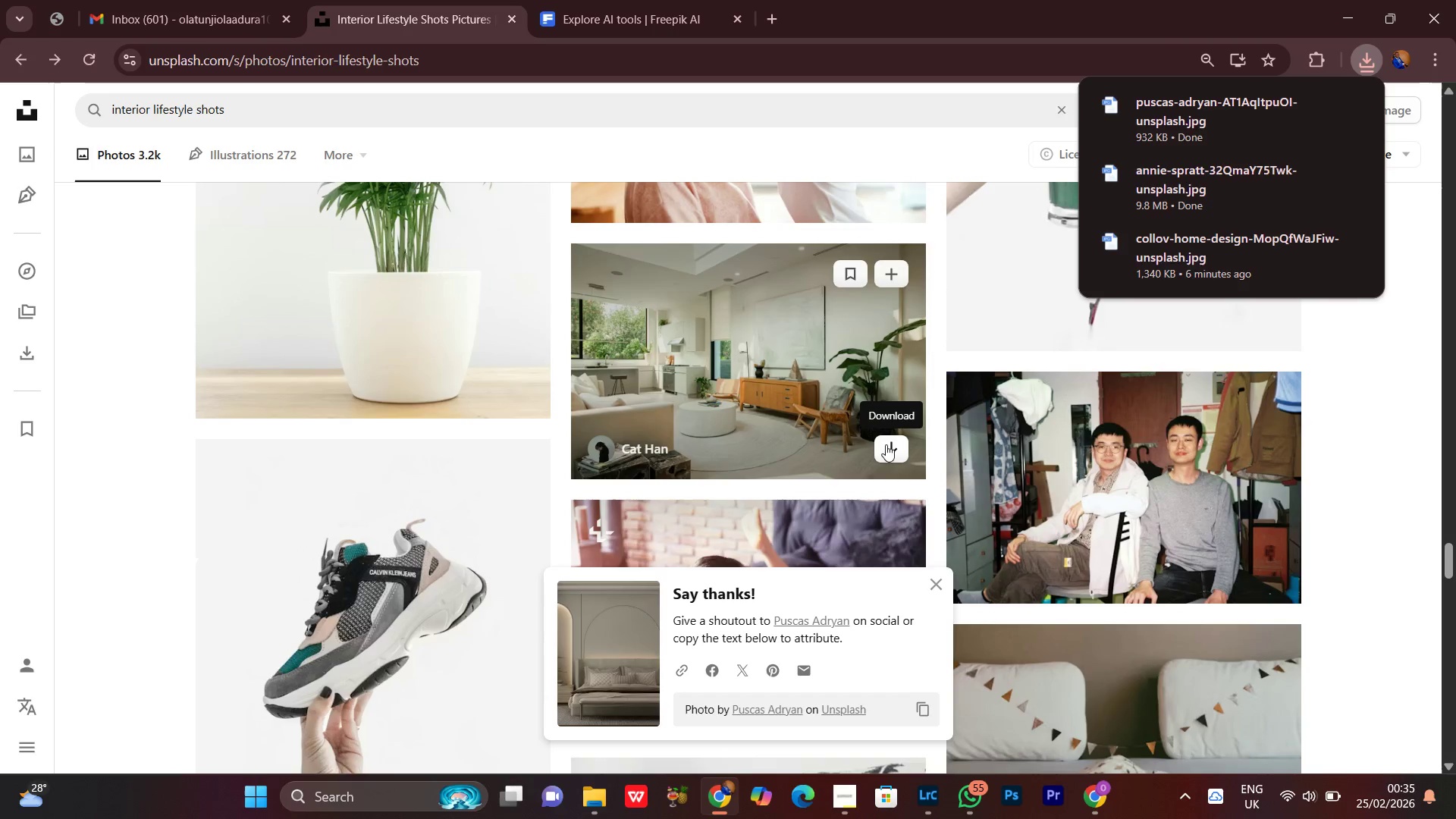 
left_click([886, 449])
 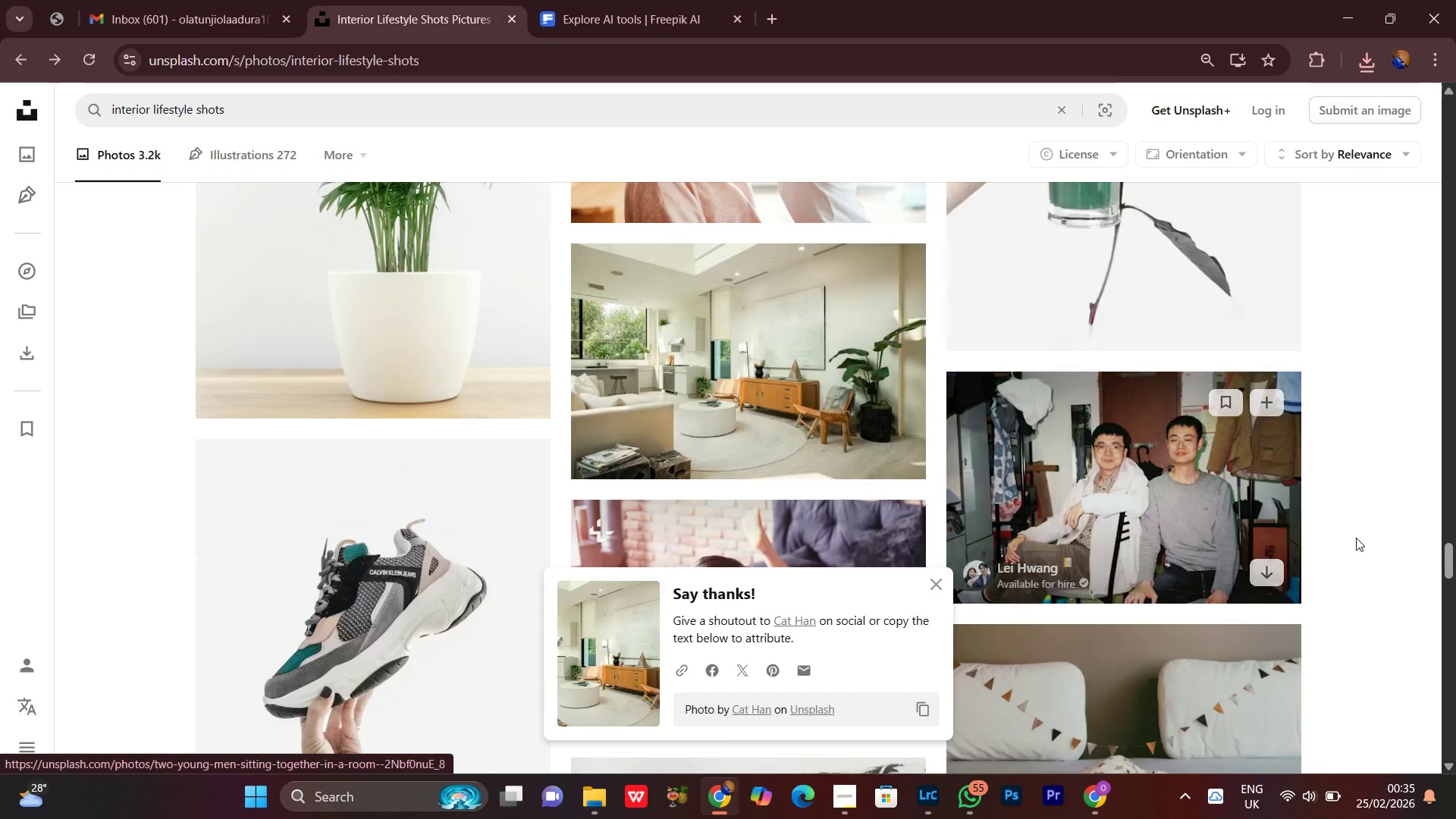 
scroll: coordinate [1378, 606], scroll_direction: down, amount: 16.0
 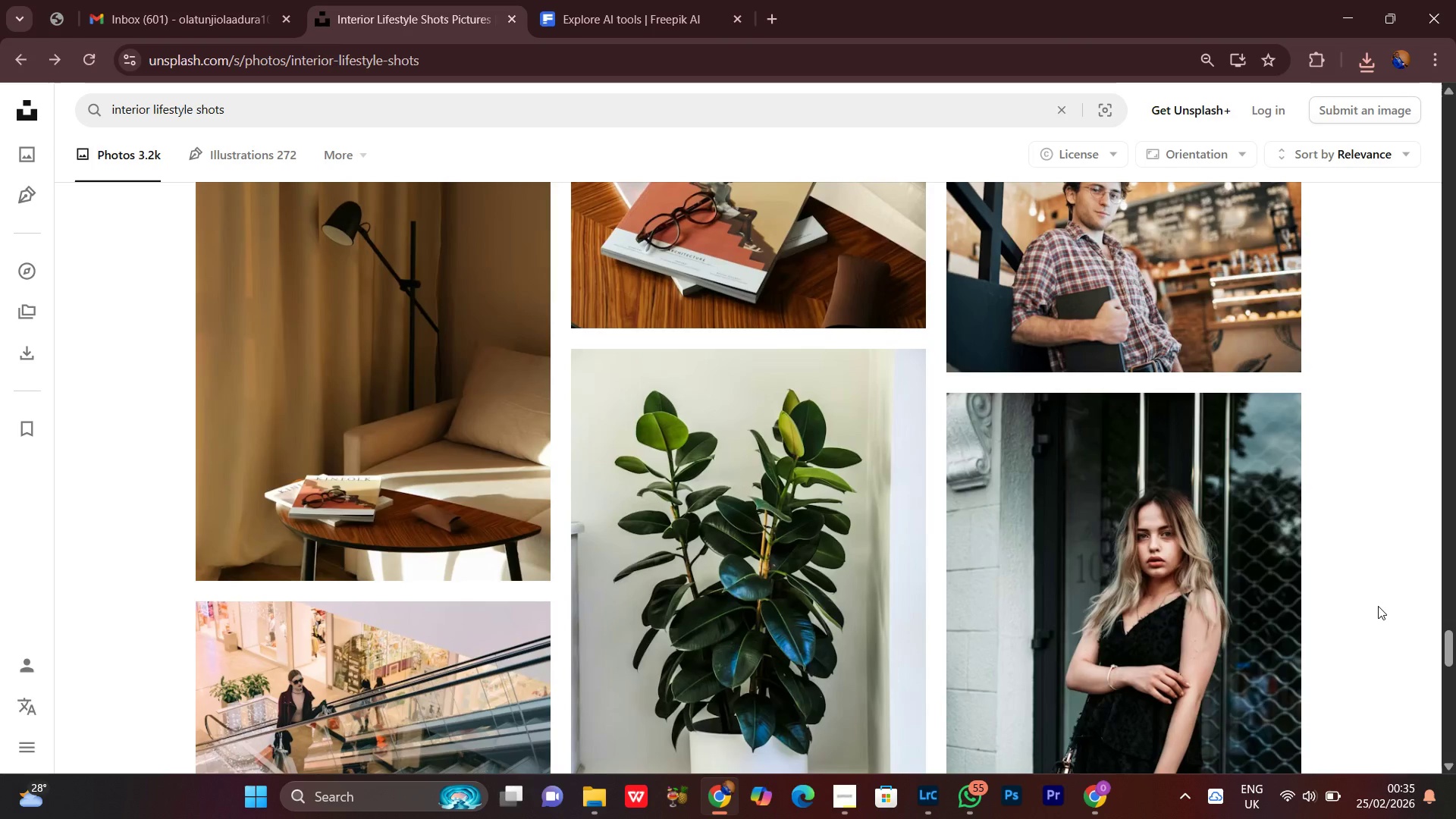 
scroll: coordinate [1378, 606], scroll_direction: up, amount: 2.0
 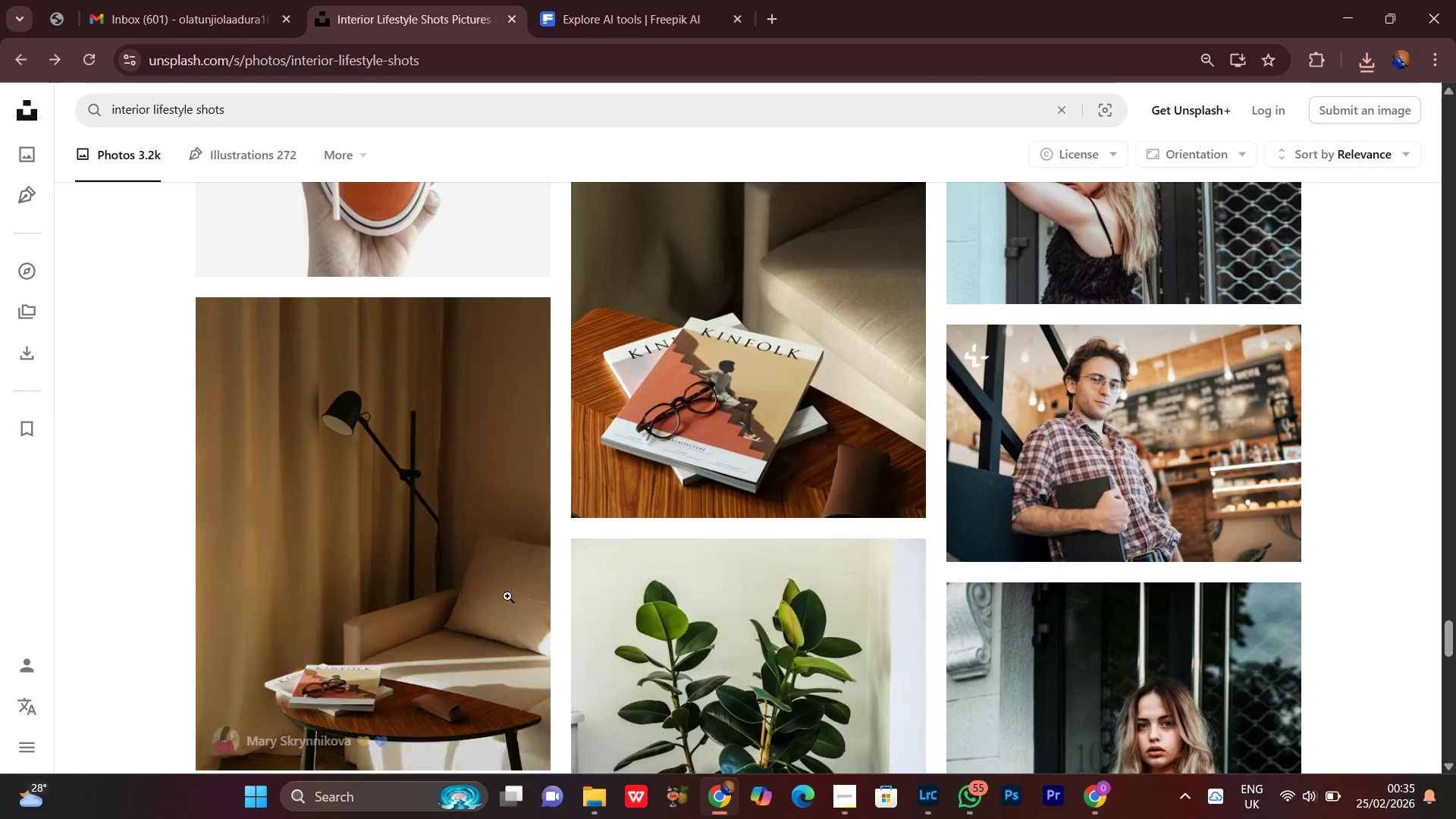 
scroll: coordinate [507, 598], scroll_direction: down, amount: 2.0
 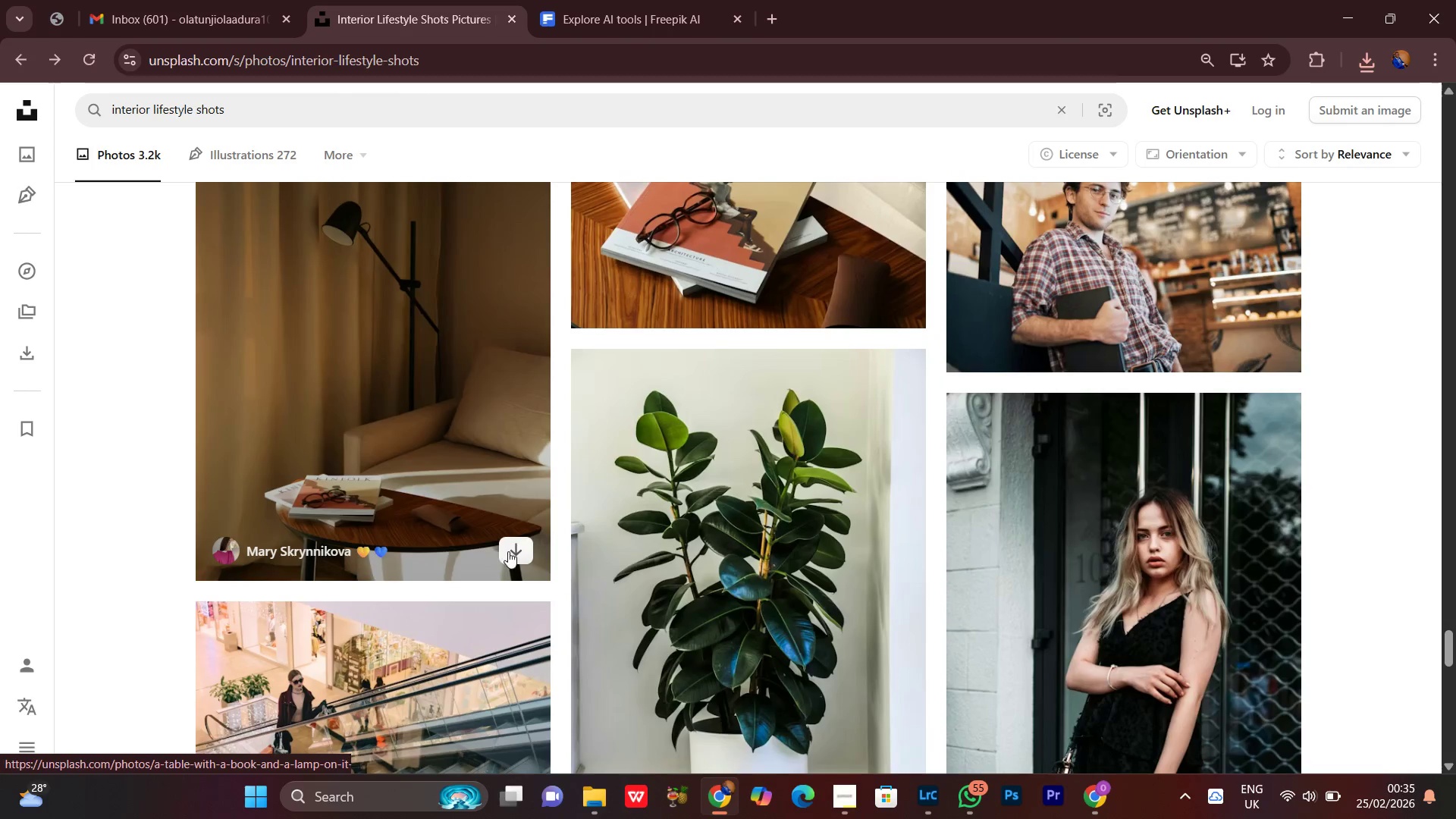 
left_click([509, 551])
 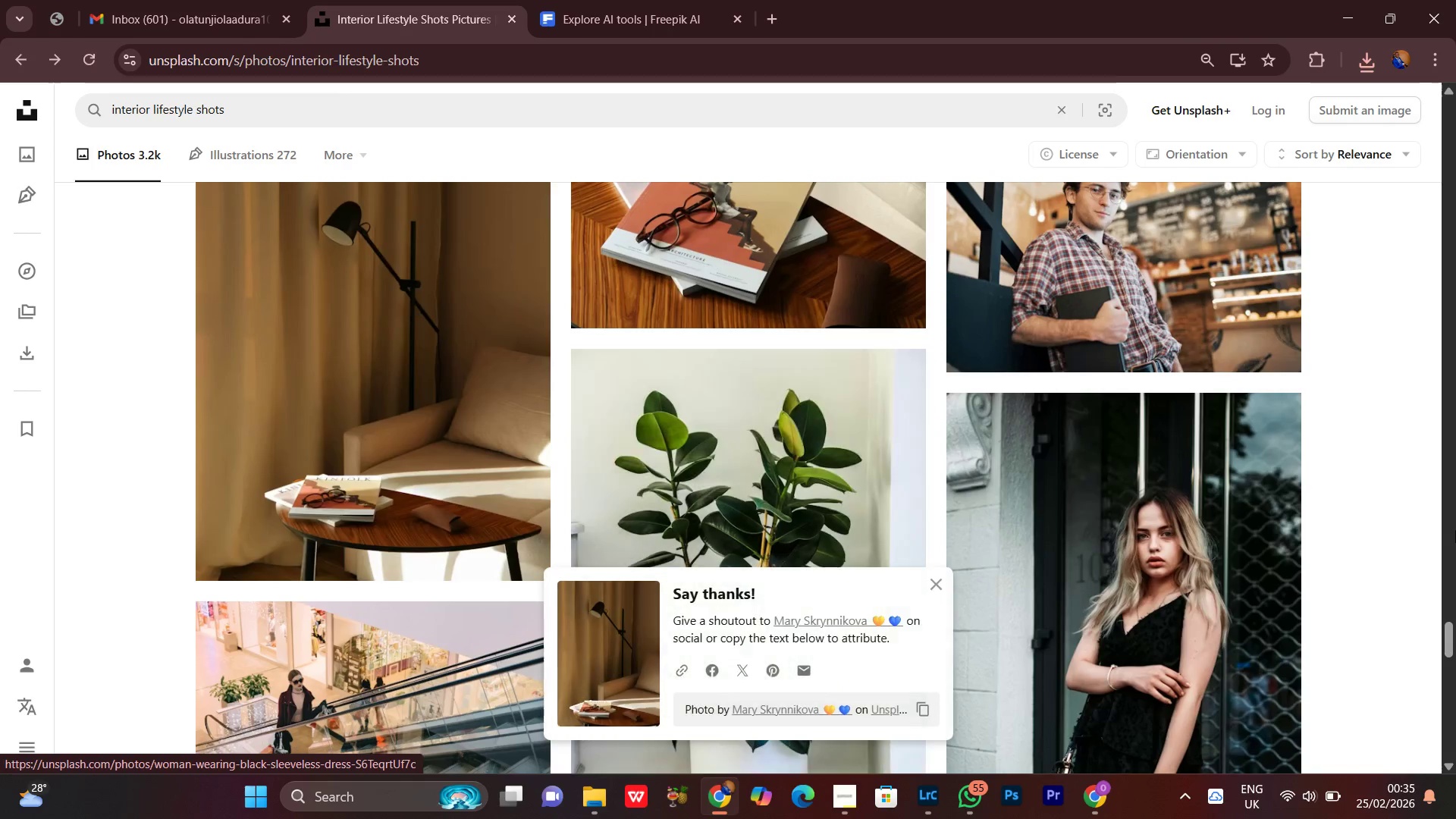 
scroll: coordinate [1455, 522], scroll_direction: down, amount: 4.0
 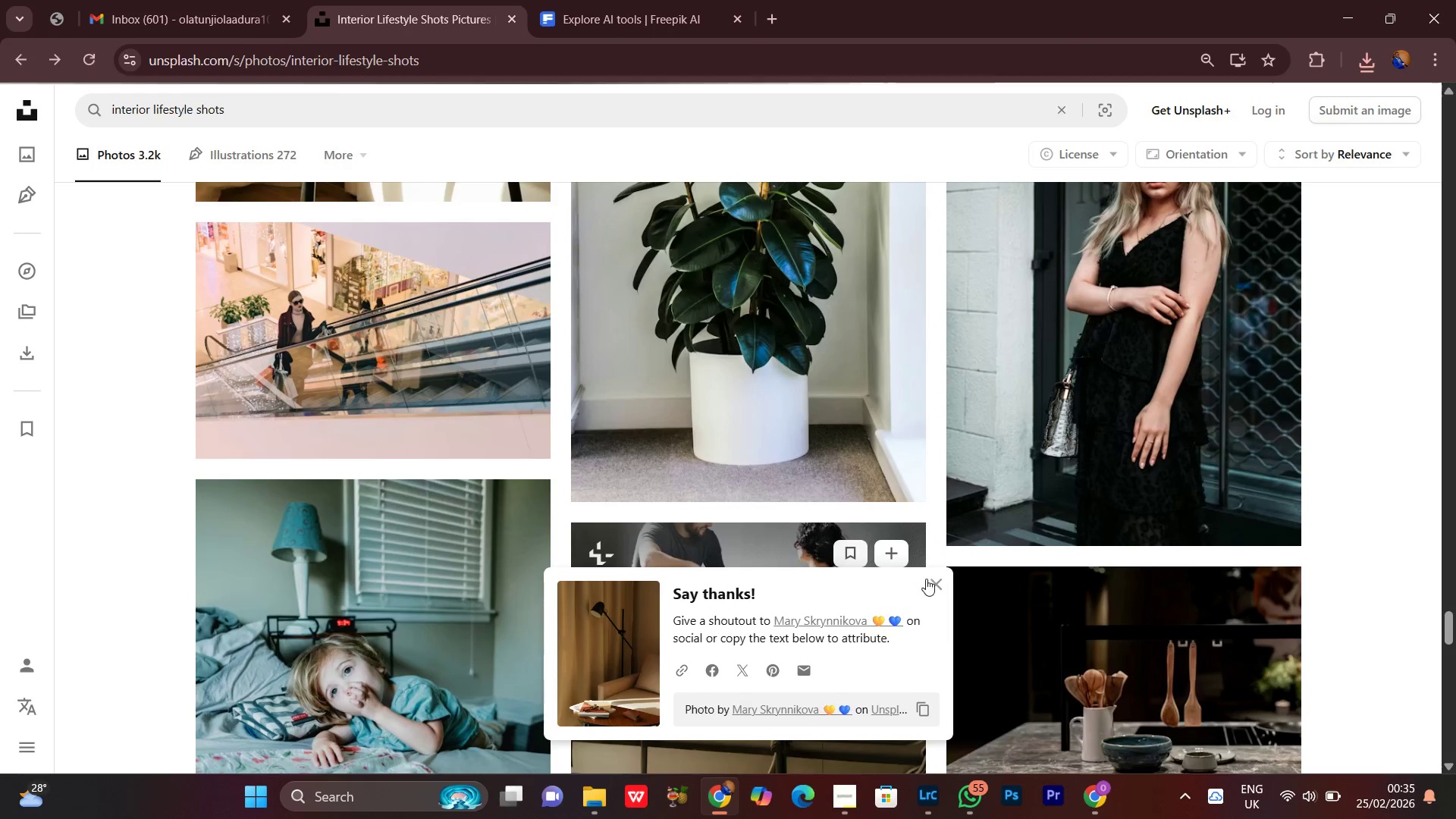 
left_click([930, 586])
 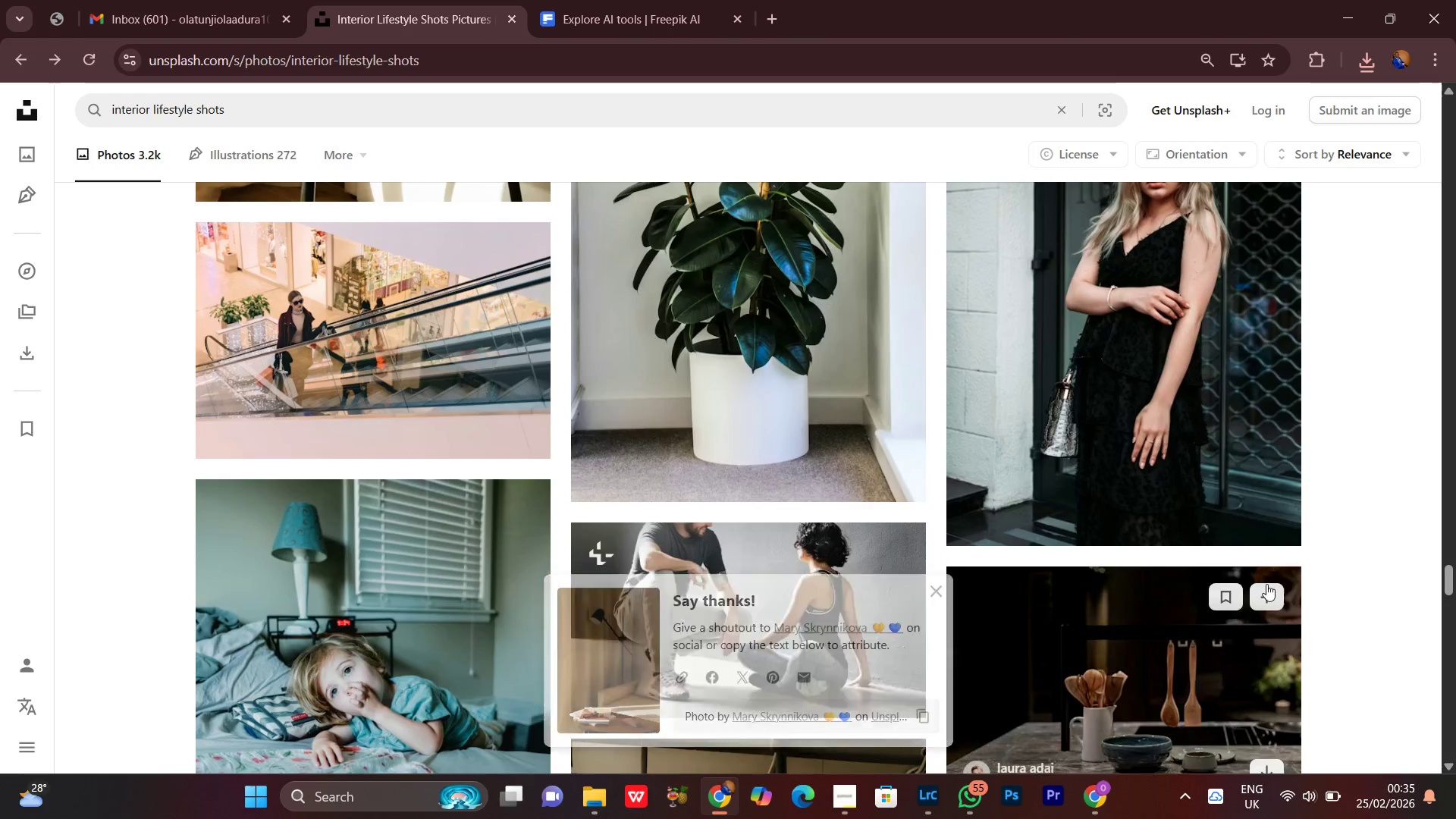 
scroll: coordinate [1408, 591], scroll_direction: down, amount: 19.0
 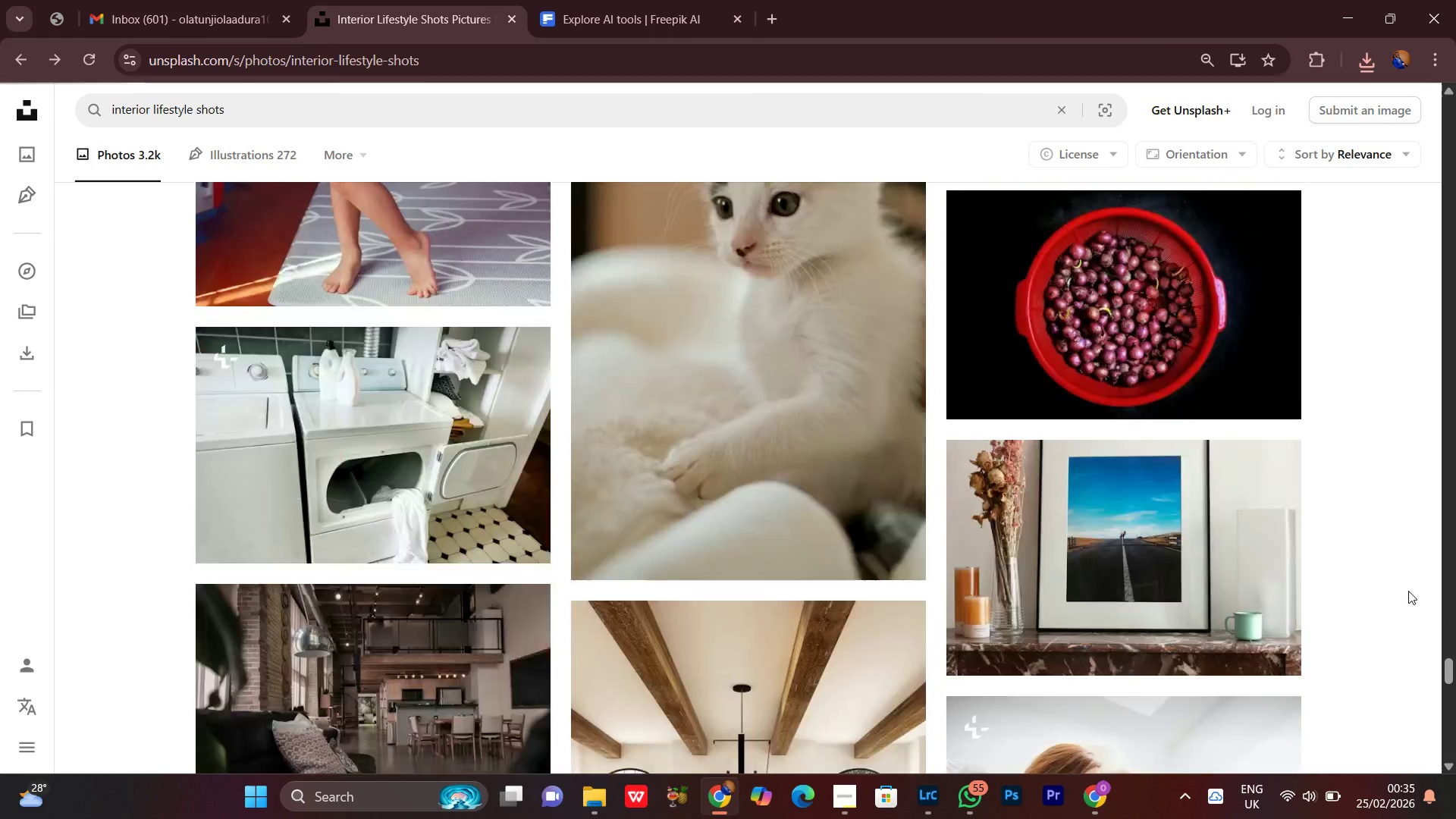 
scroll: coordinate [1408, 591], scroll_direction: up, amount: 1.0
 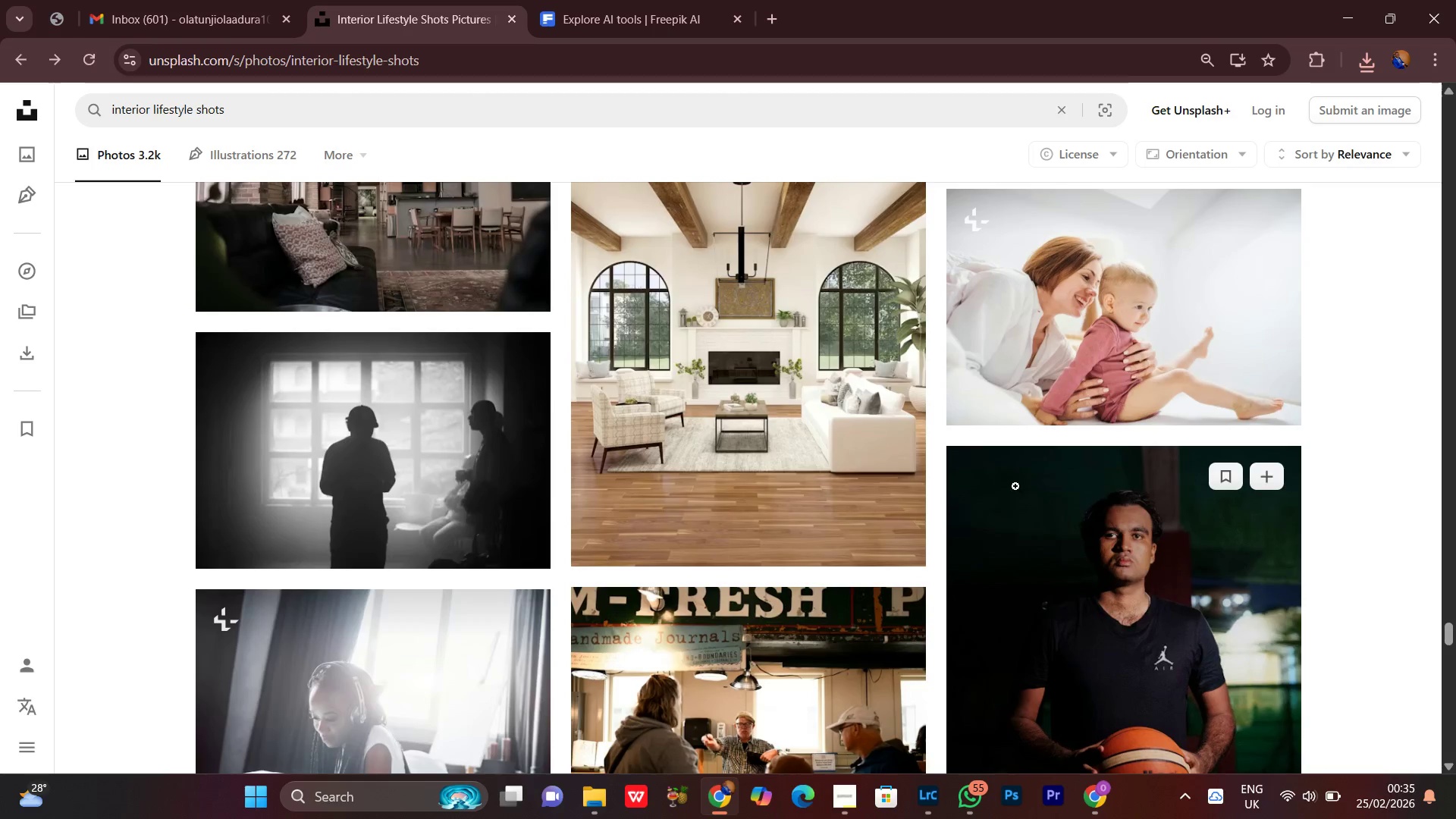 
left_click([907, 538])
 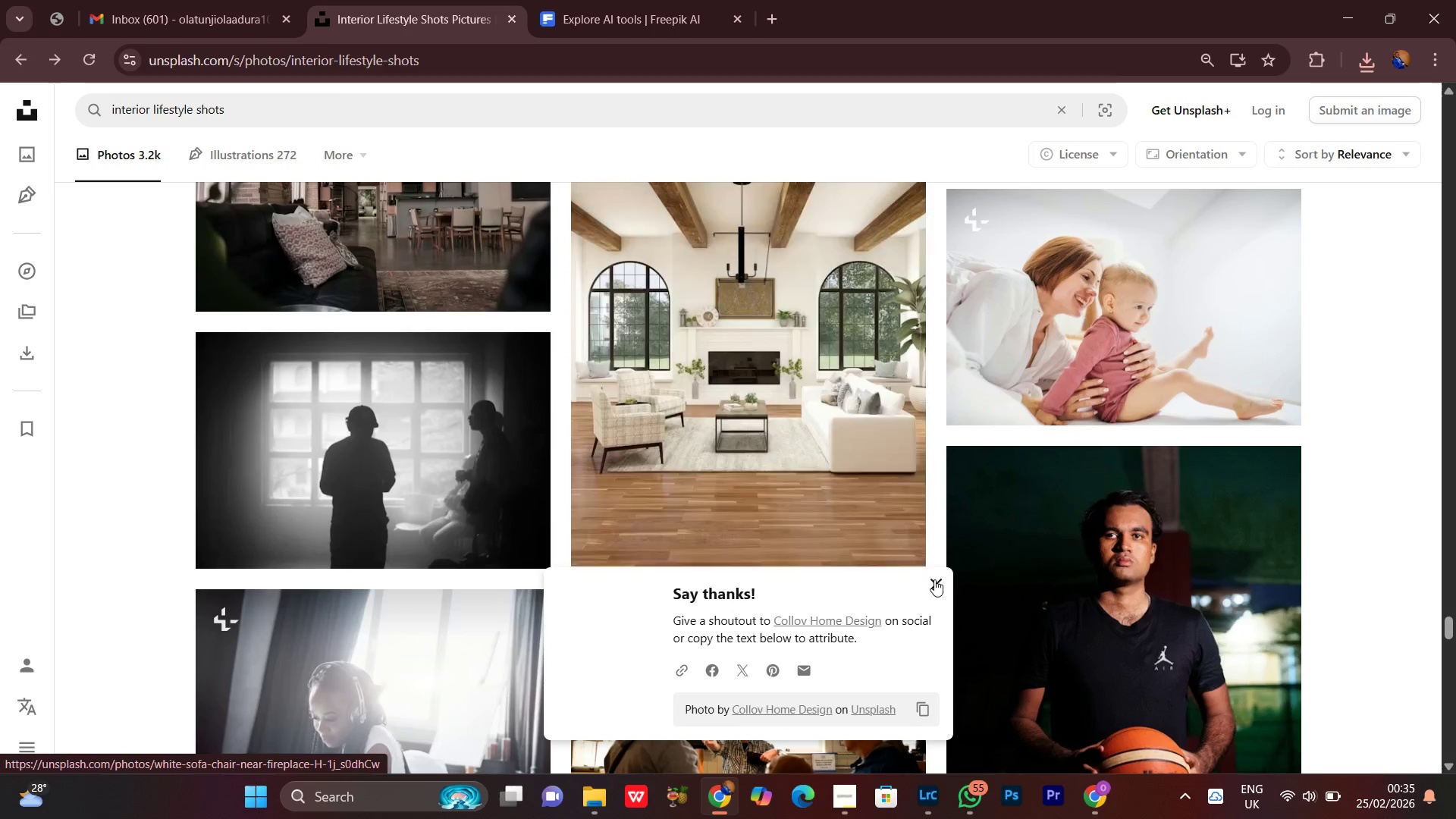 
left_click([937, 588])
 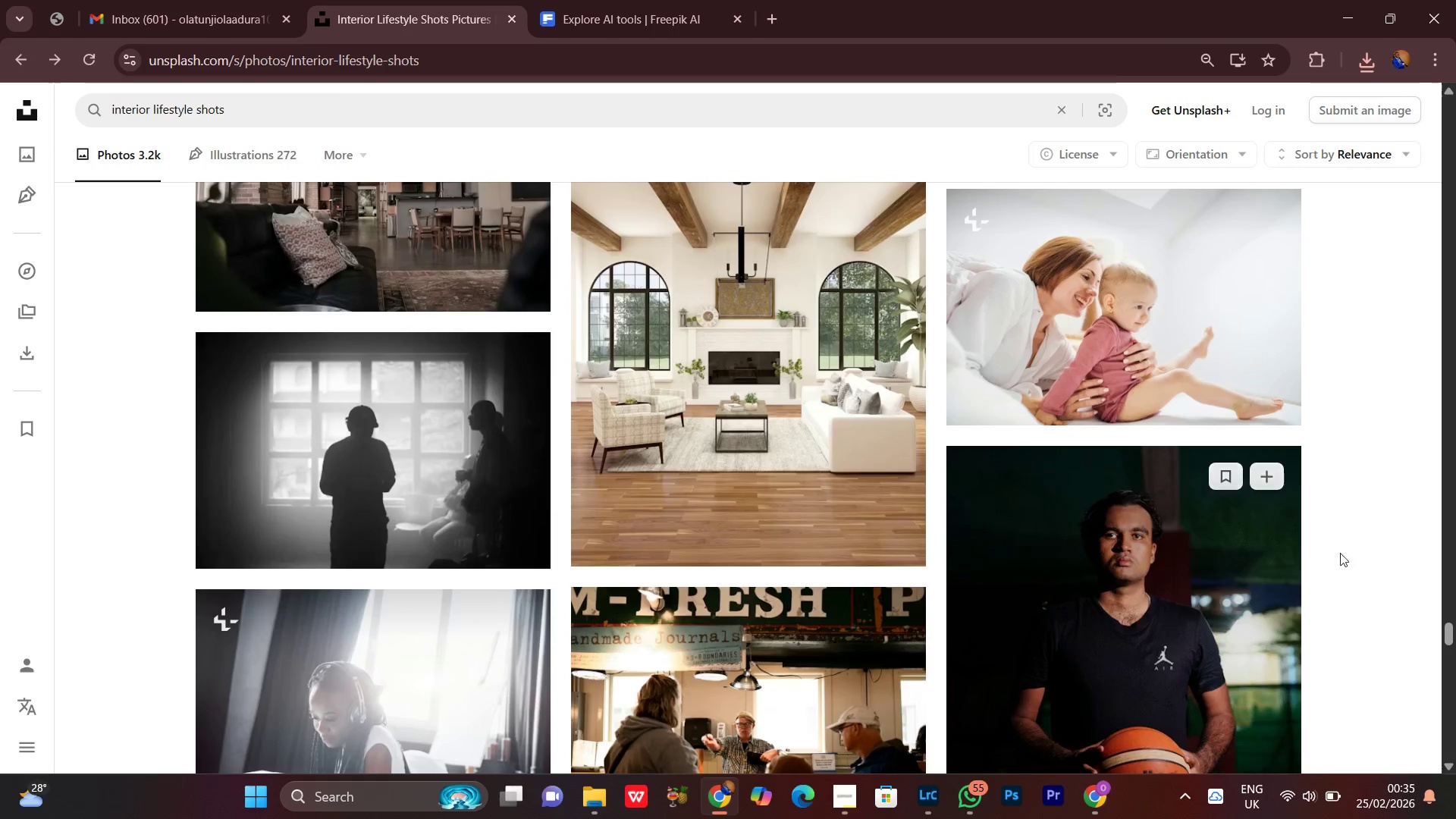 
scroll: coordinate [1333, 611], scroll_direction: down, amount: 17.0
 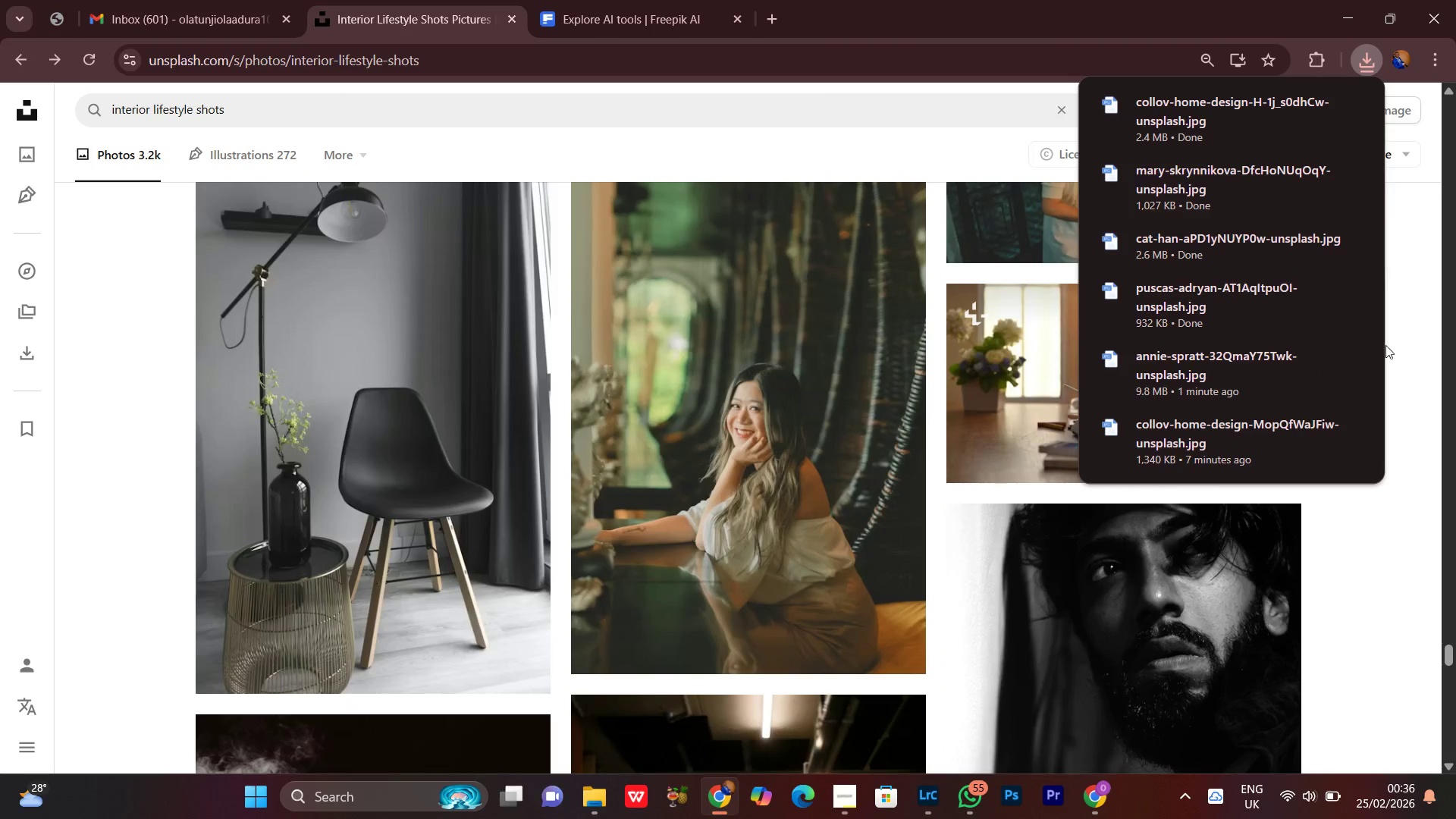 
left_click([1362, 58])
 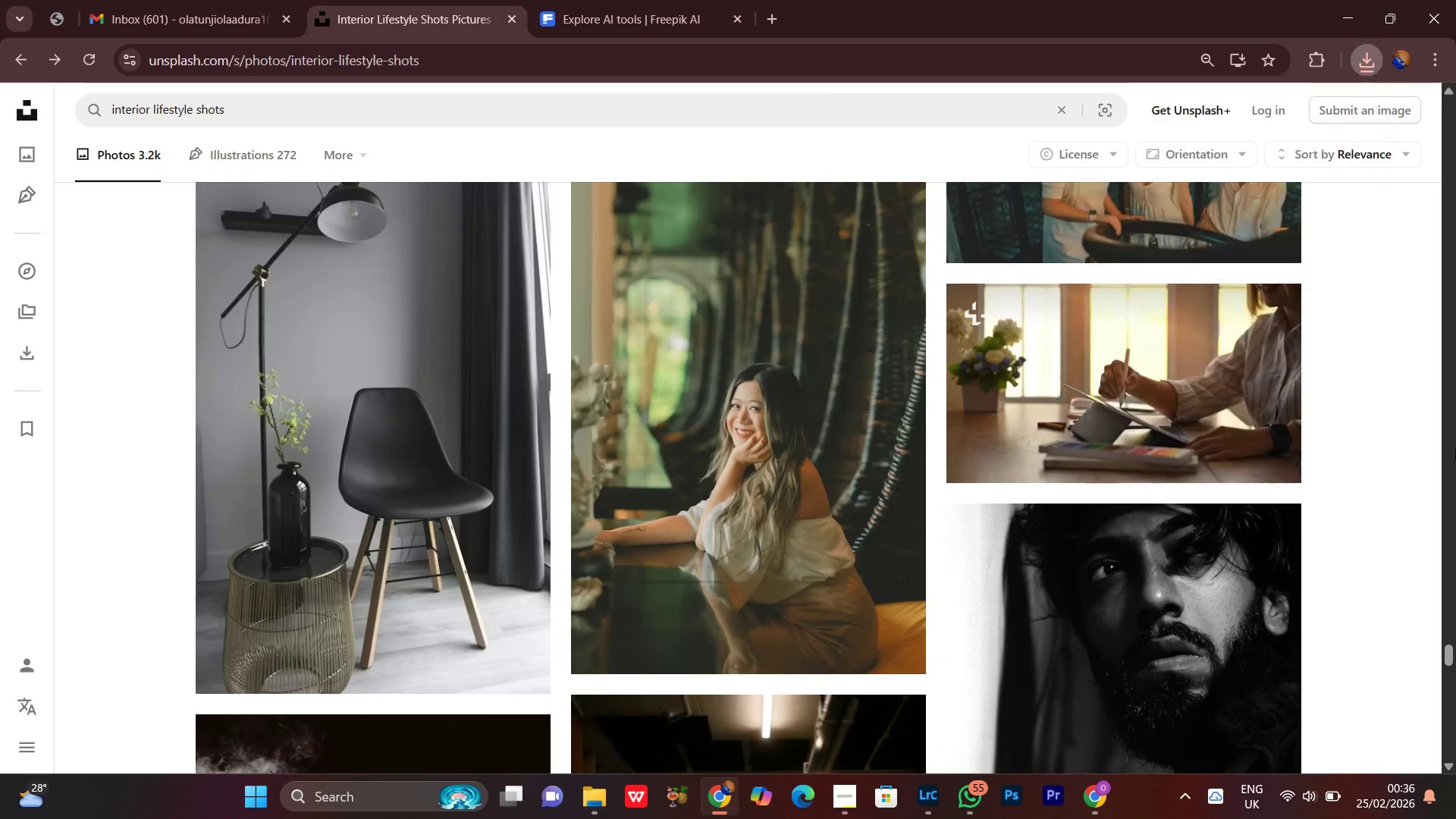 
scroll: coordinate [1357, 495], scroll_direction: down, amount: 14.0
 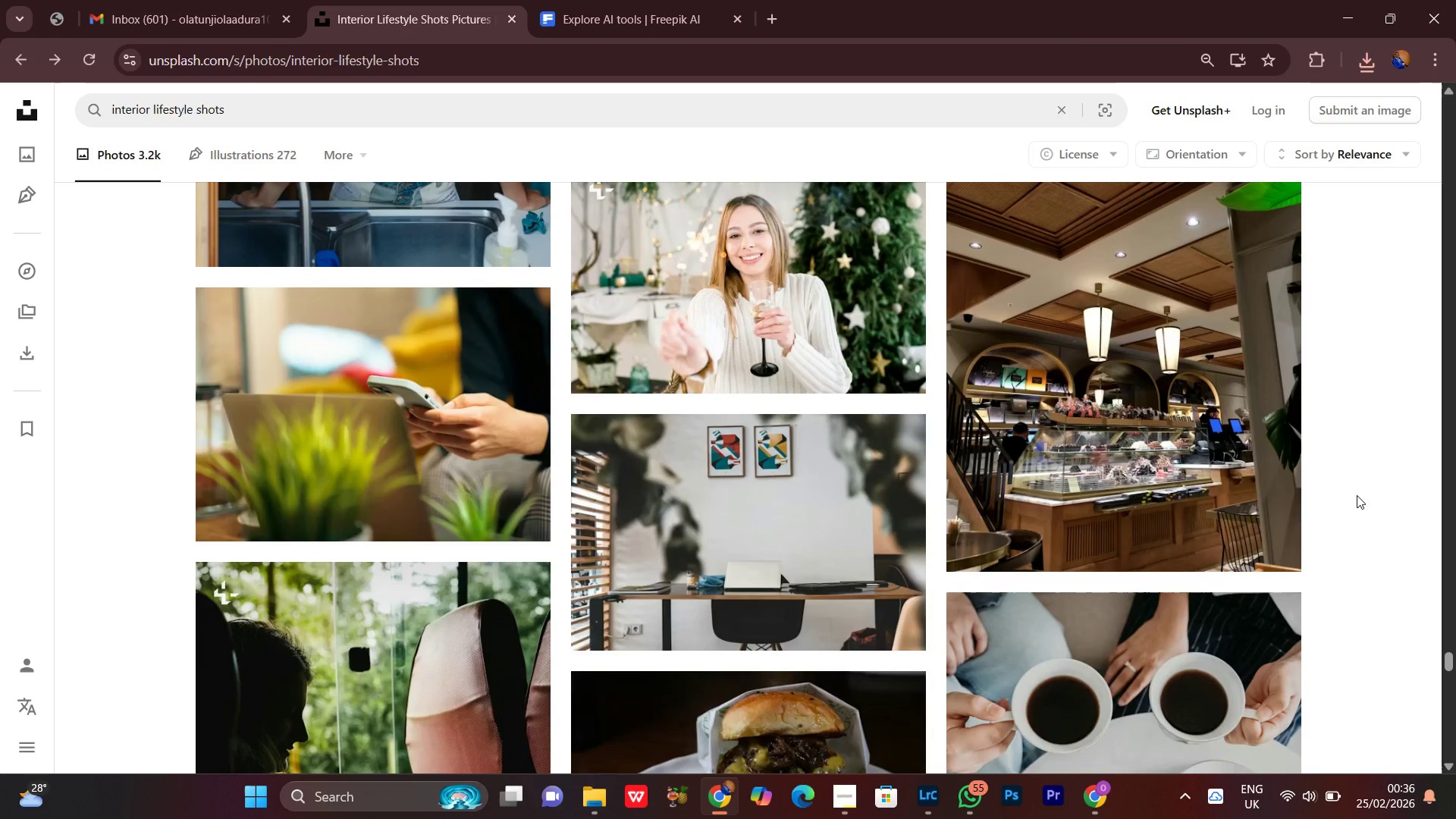 
scroll: coordinate [1356, 456], scroll_direction: down, amount: 17.0
 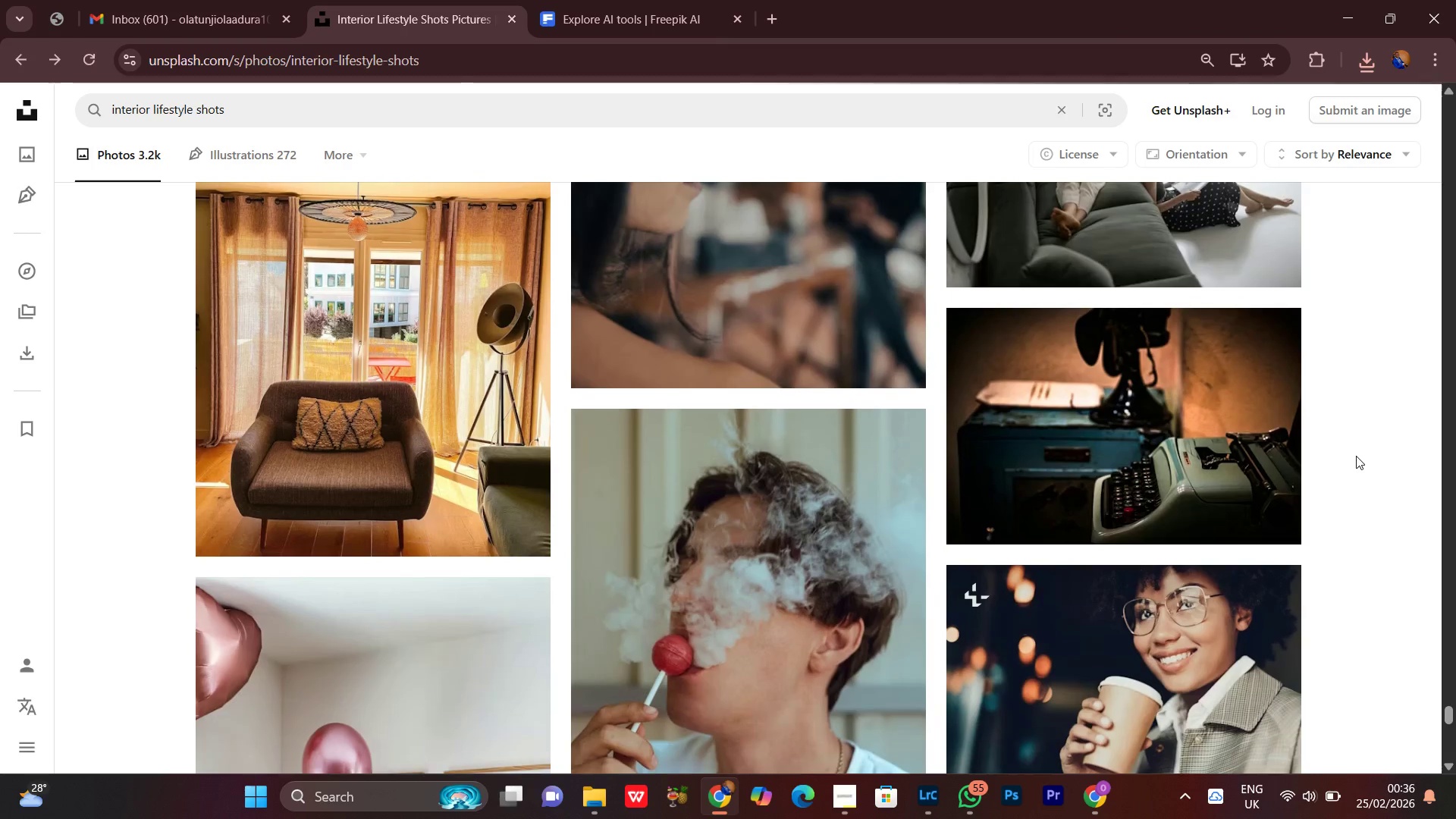 
scroll: coordinate [1356, 456], scroll_direction: up, amount: 1.0
 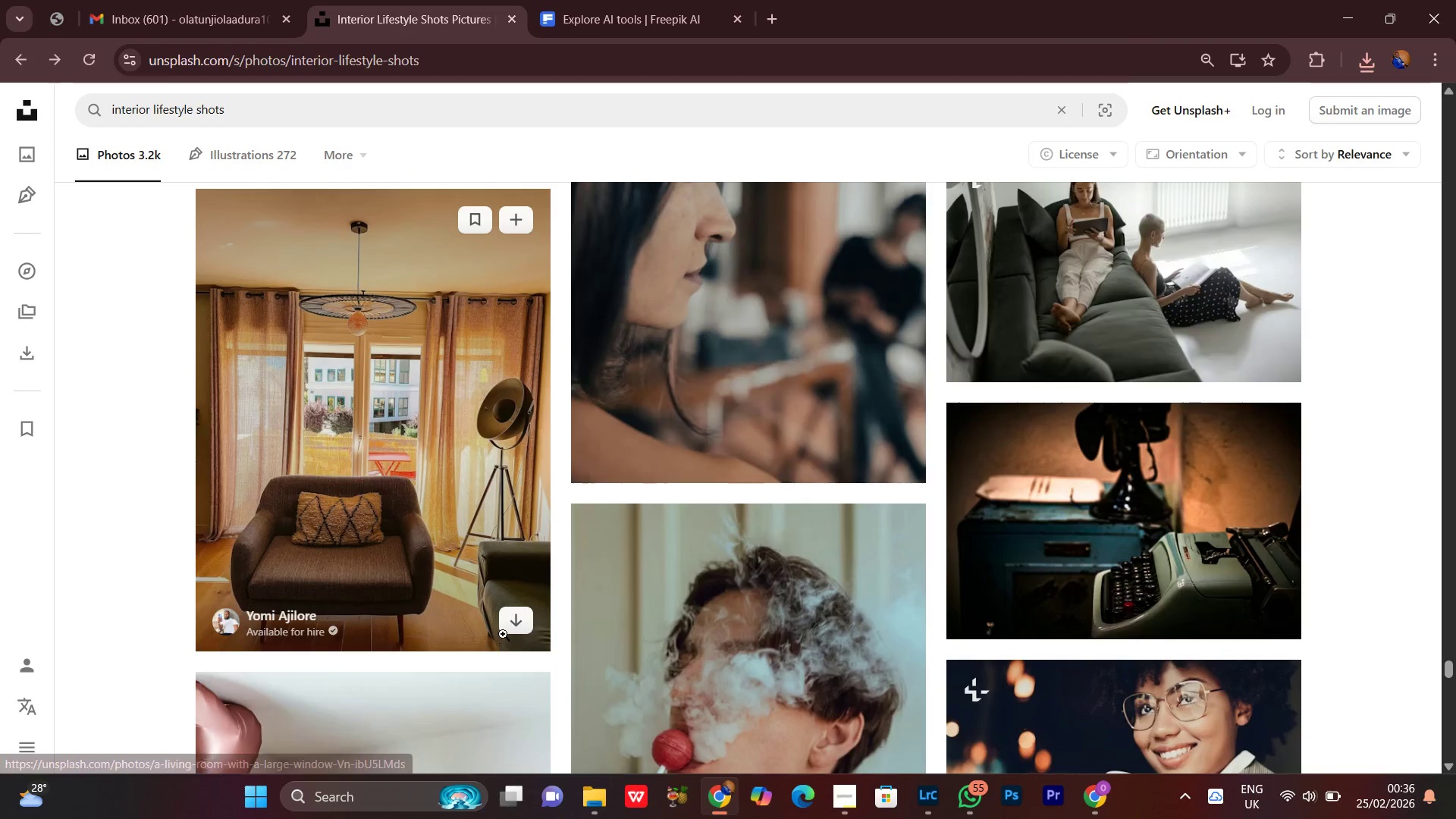 
left_click([519, 621])
 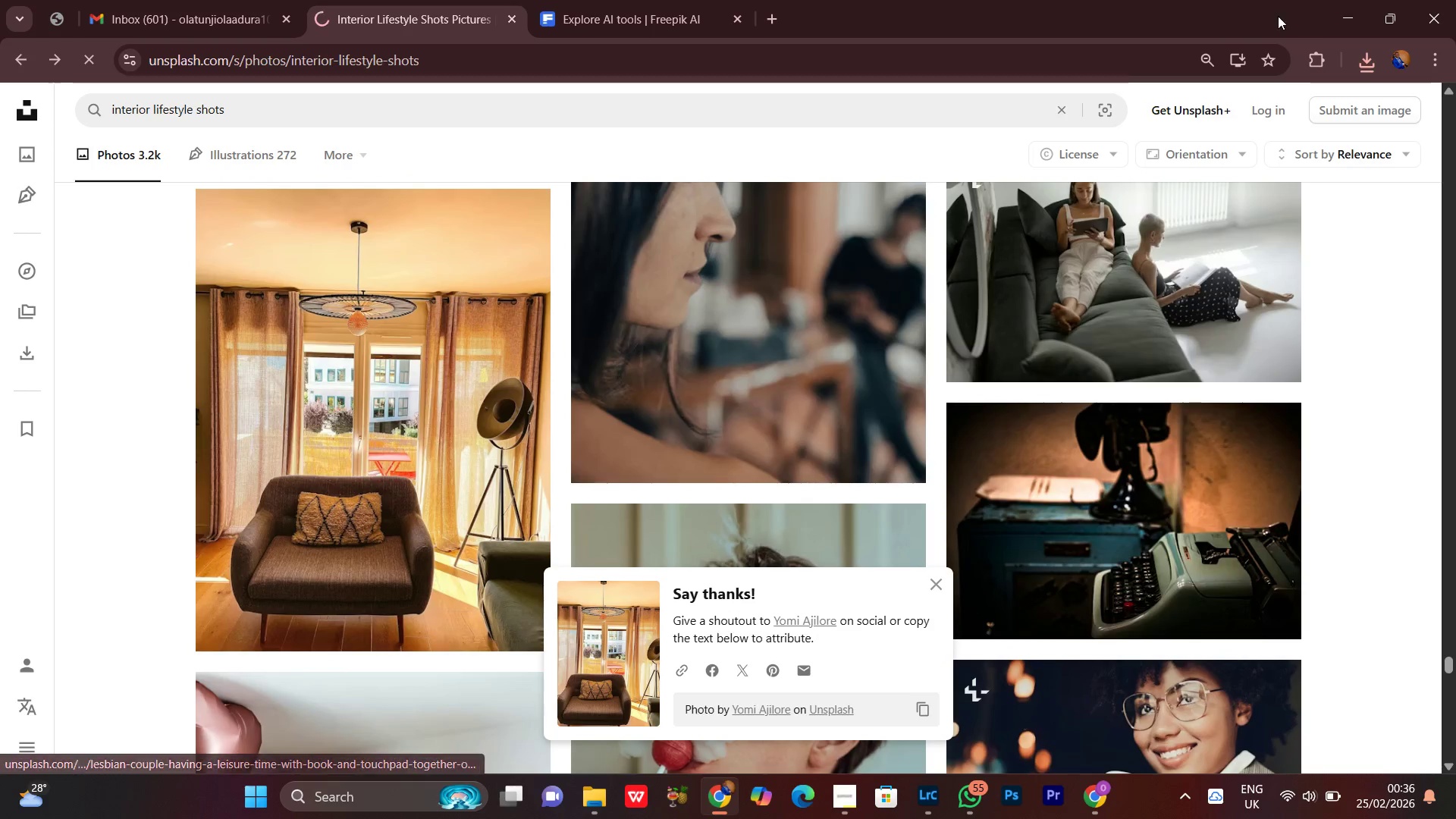 
left_click([1349, 16])
 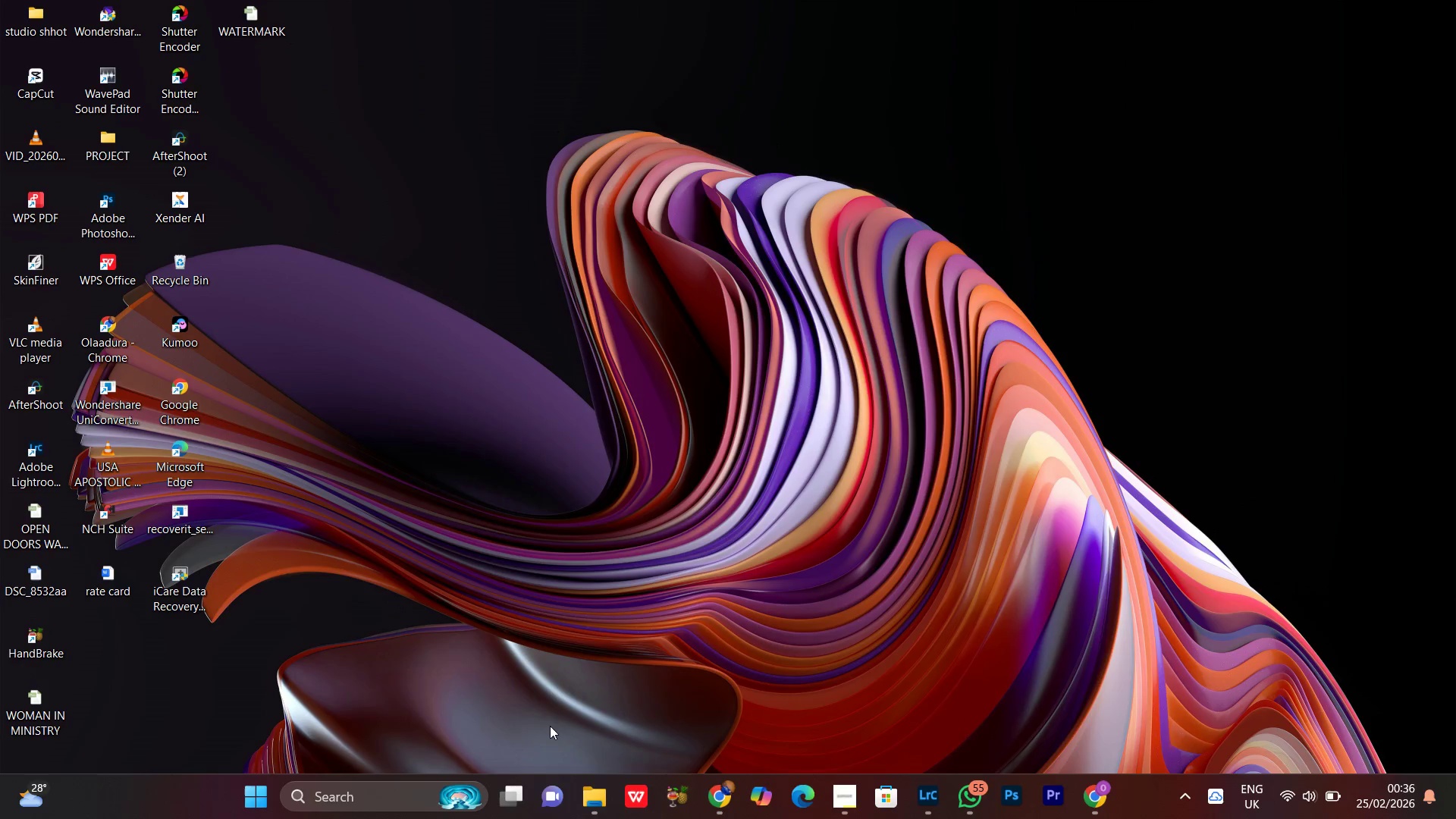 
left_click([602, 812])
 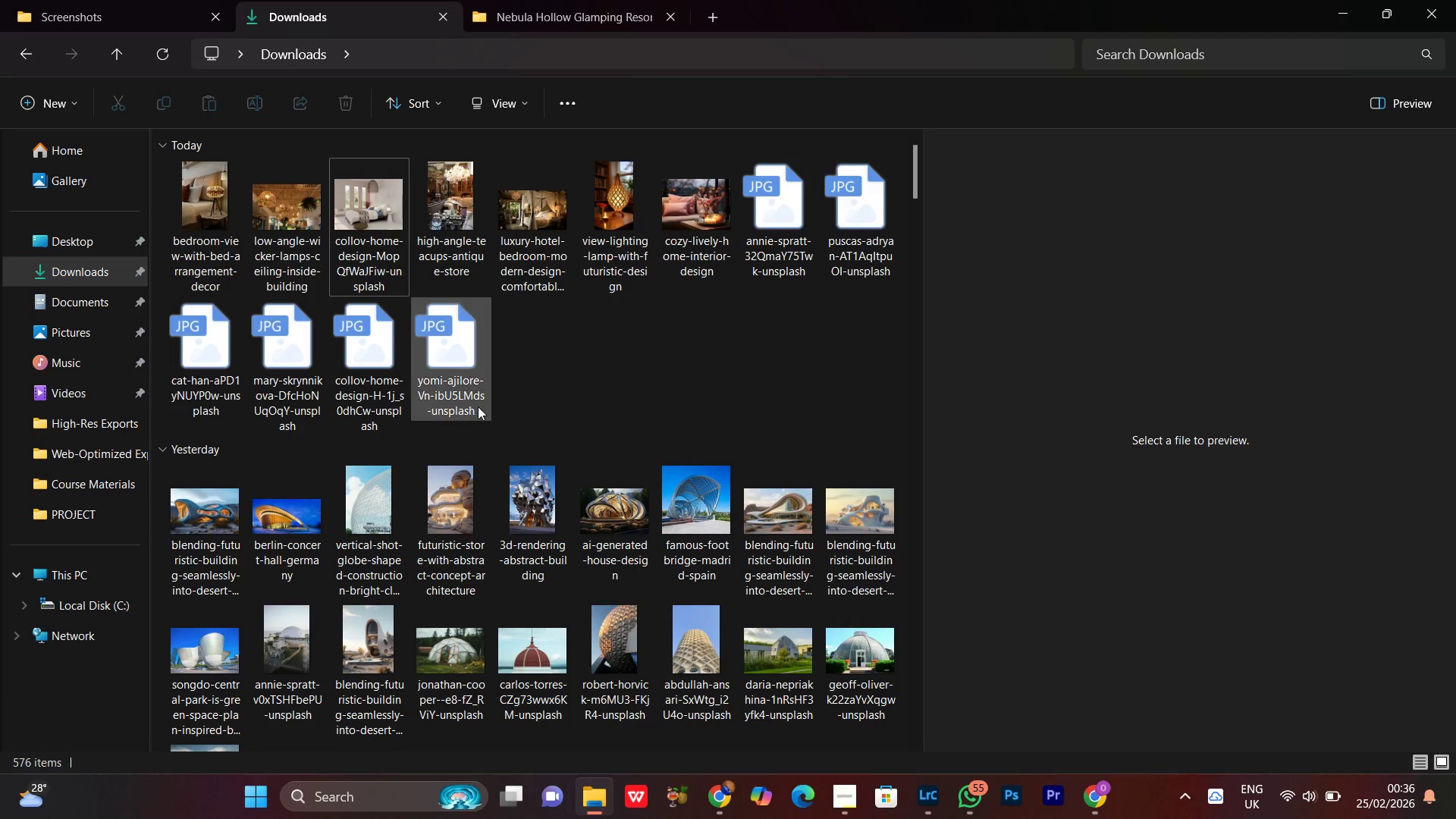 
left_click([467, 374])
 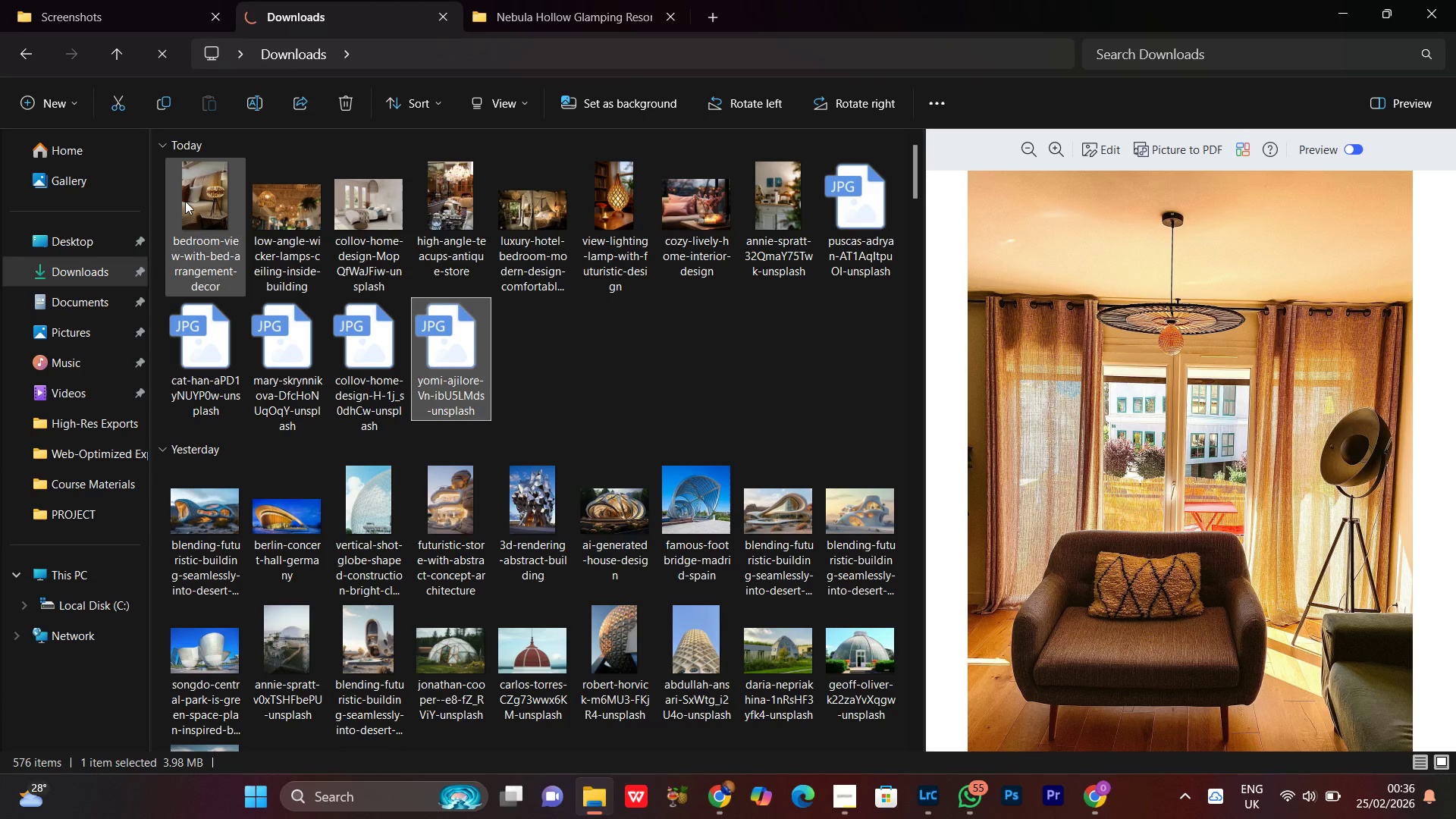 
hold_key(key=ShiftLeft, duration=0.44)
left_click([185, 201])
 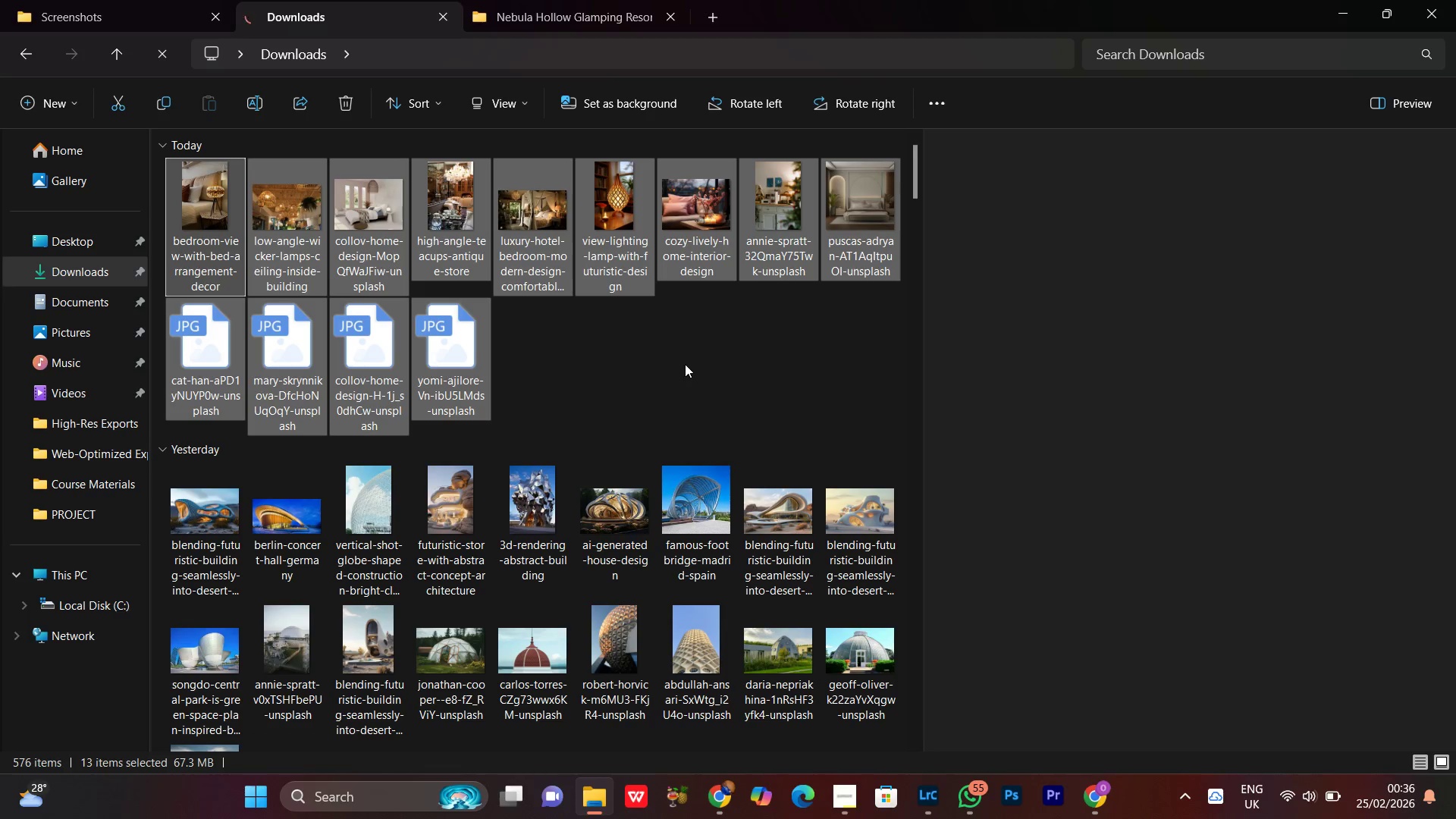 
left_click([685, 362])
 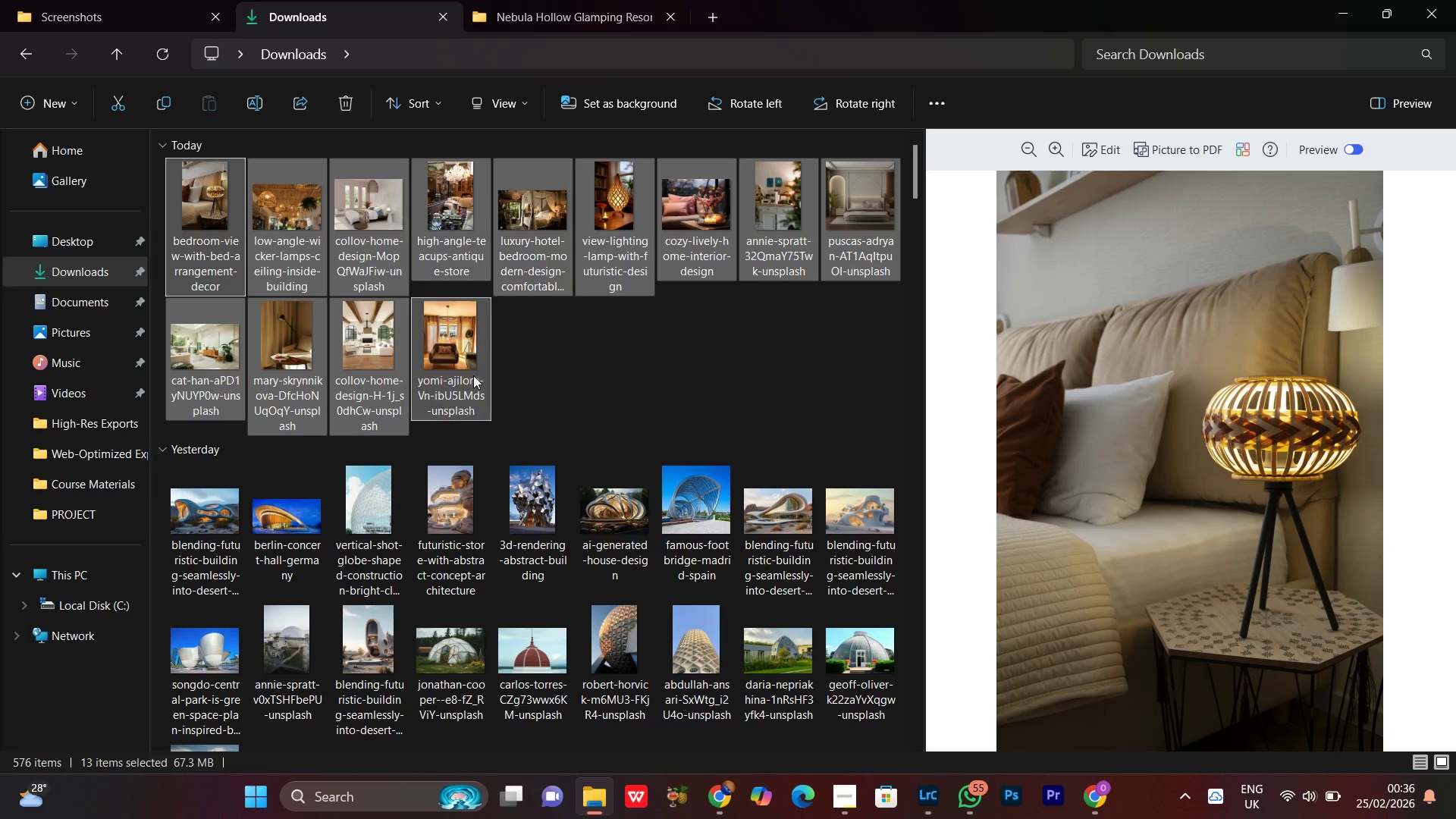 
left_click([585, 2])
 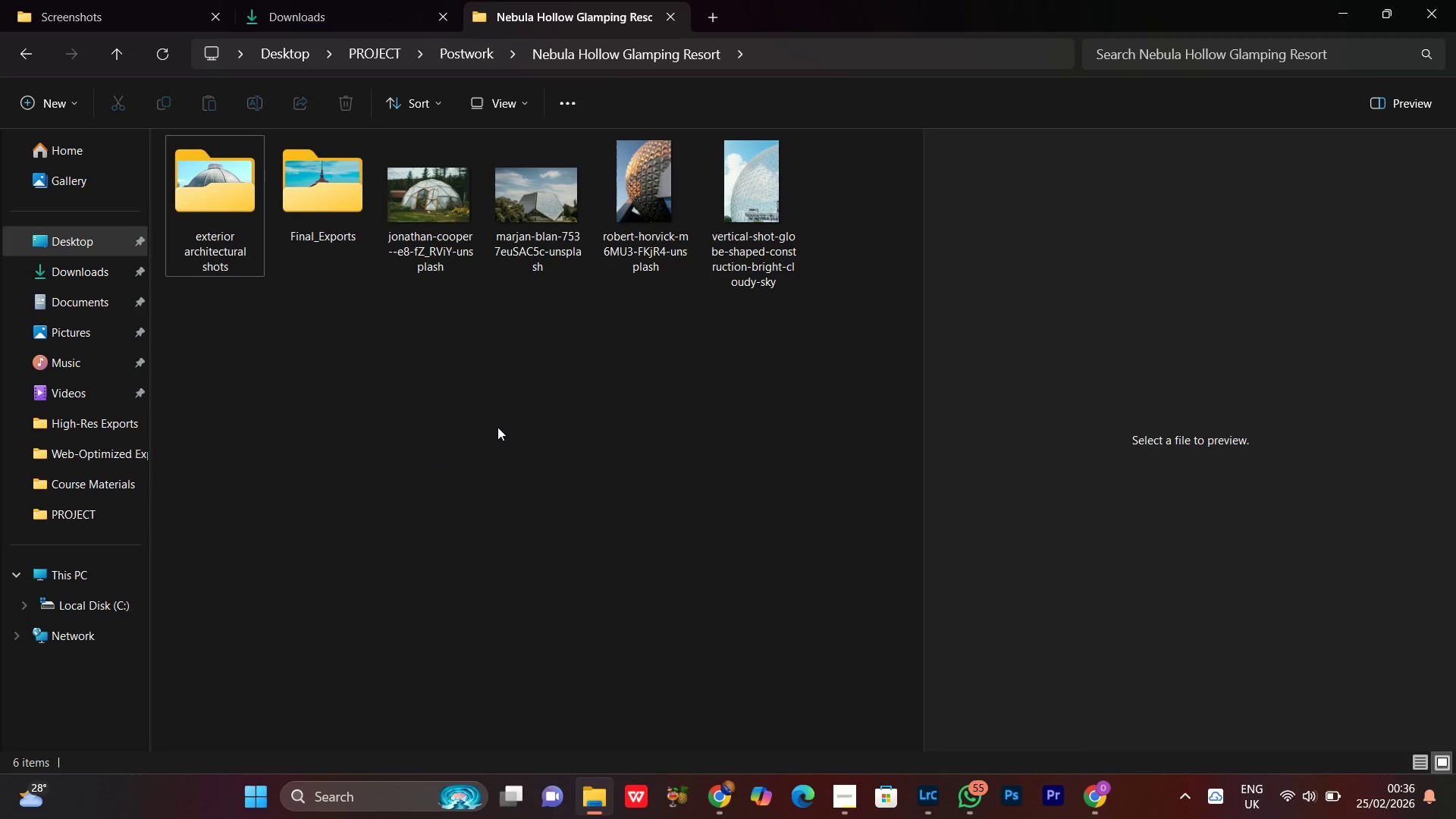 
left_click([493, 426])
 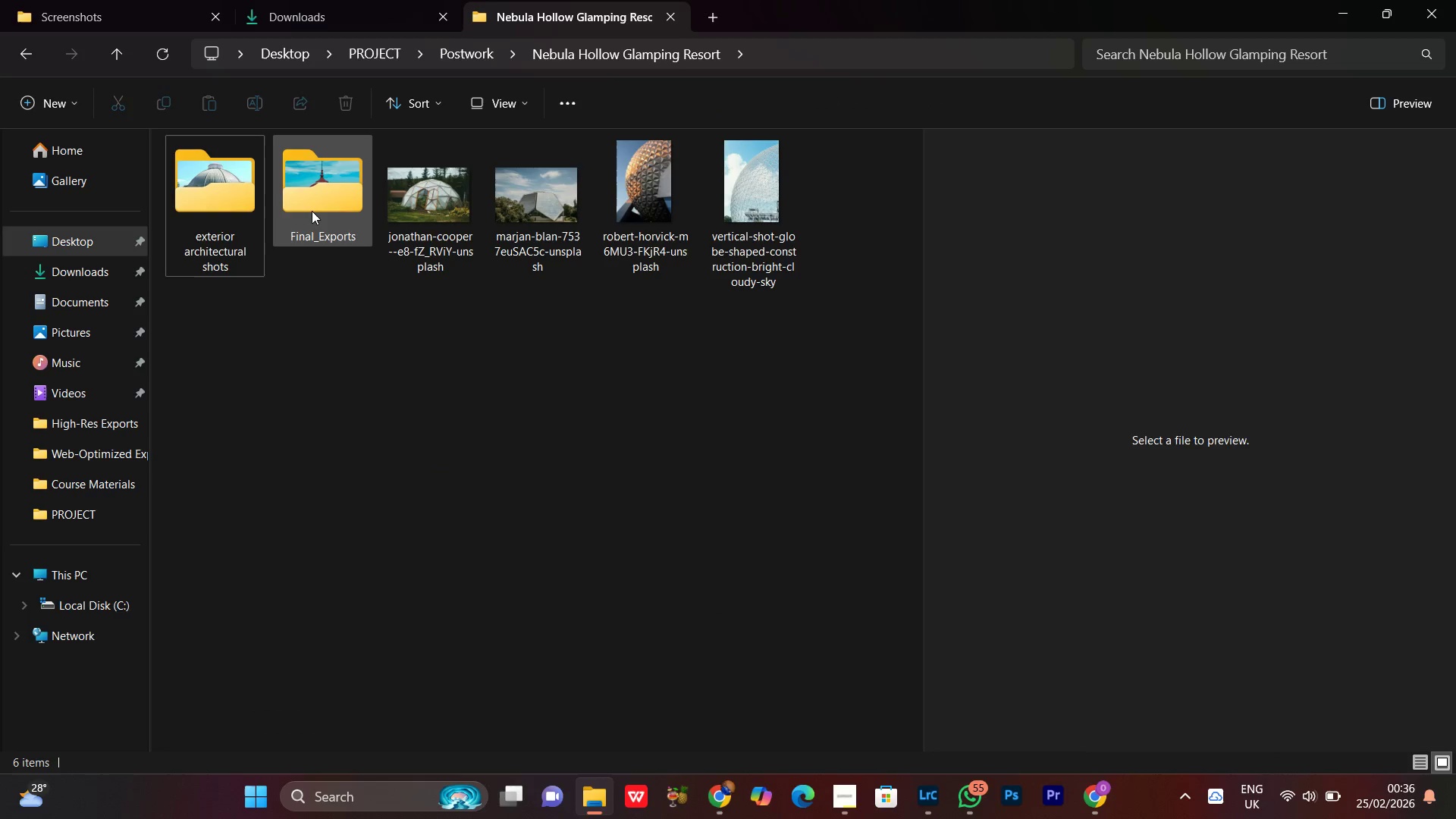 
double_click([312, 211])
 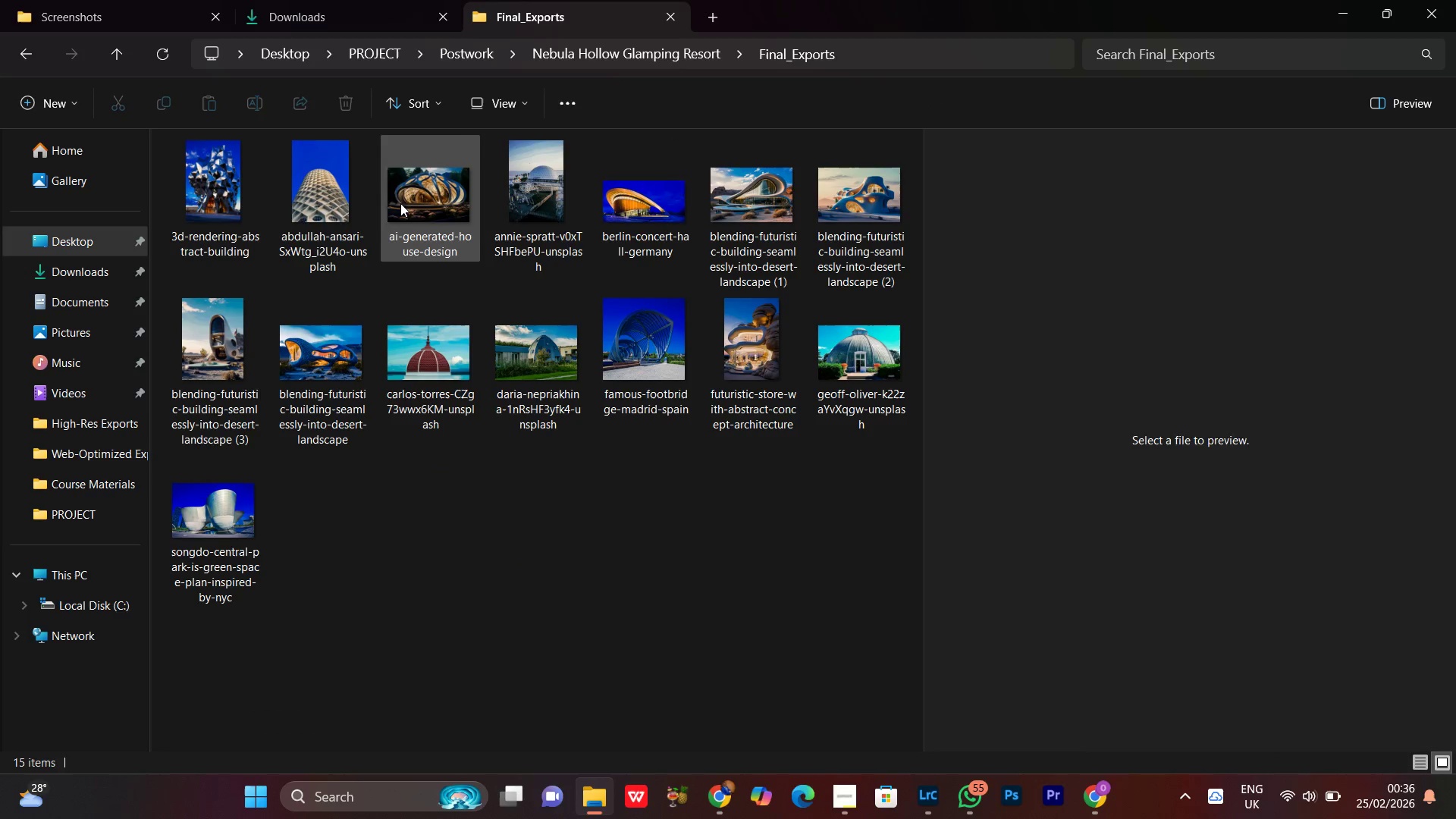 
double_click([283, 212])
 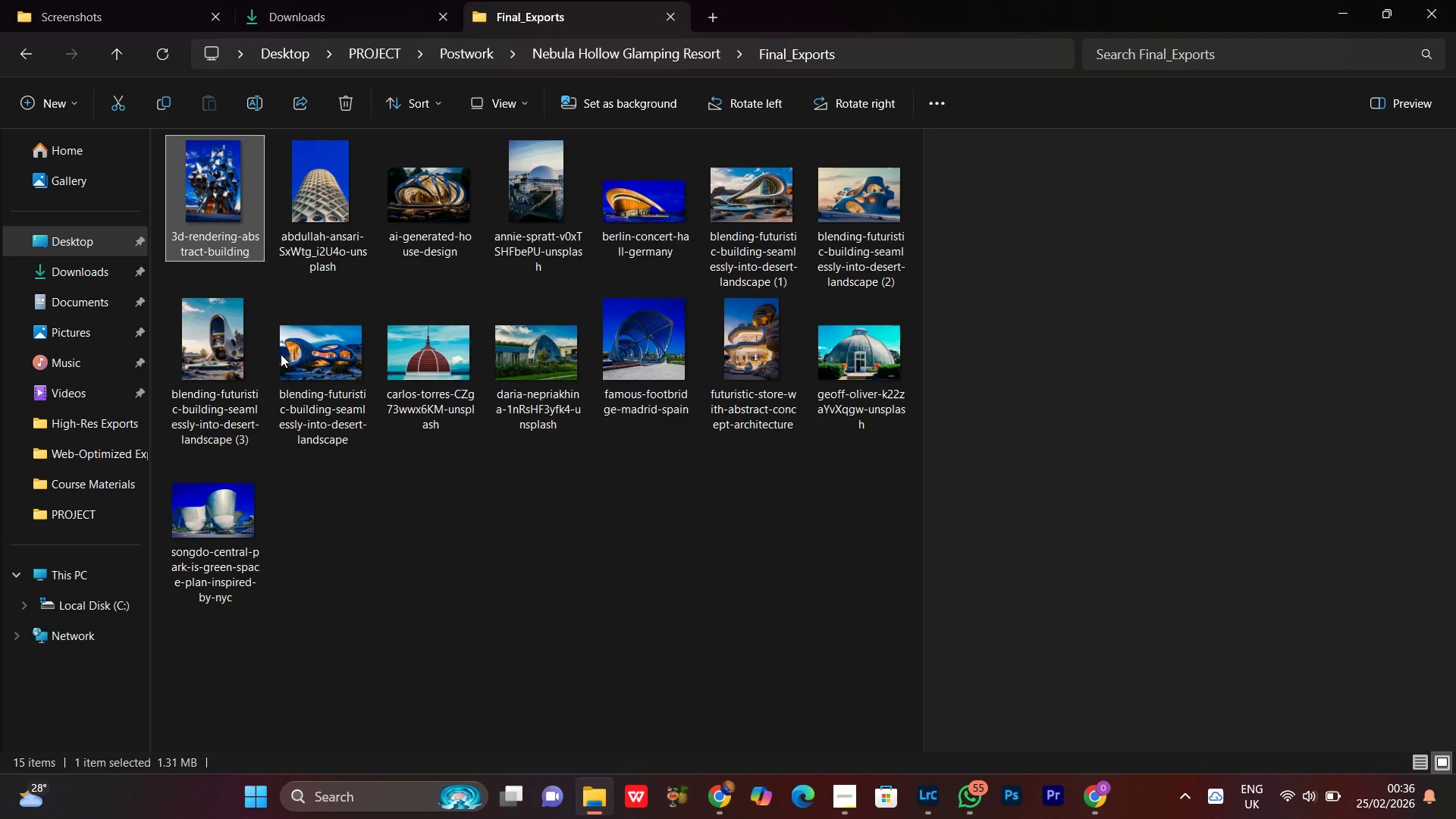 
double_click([457, 623])
 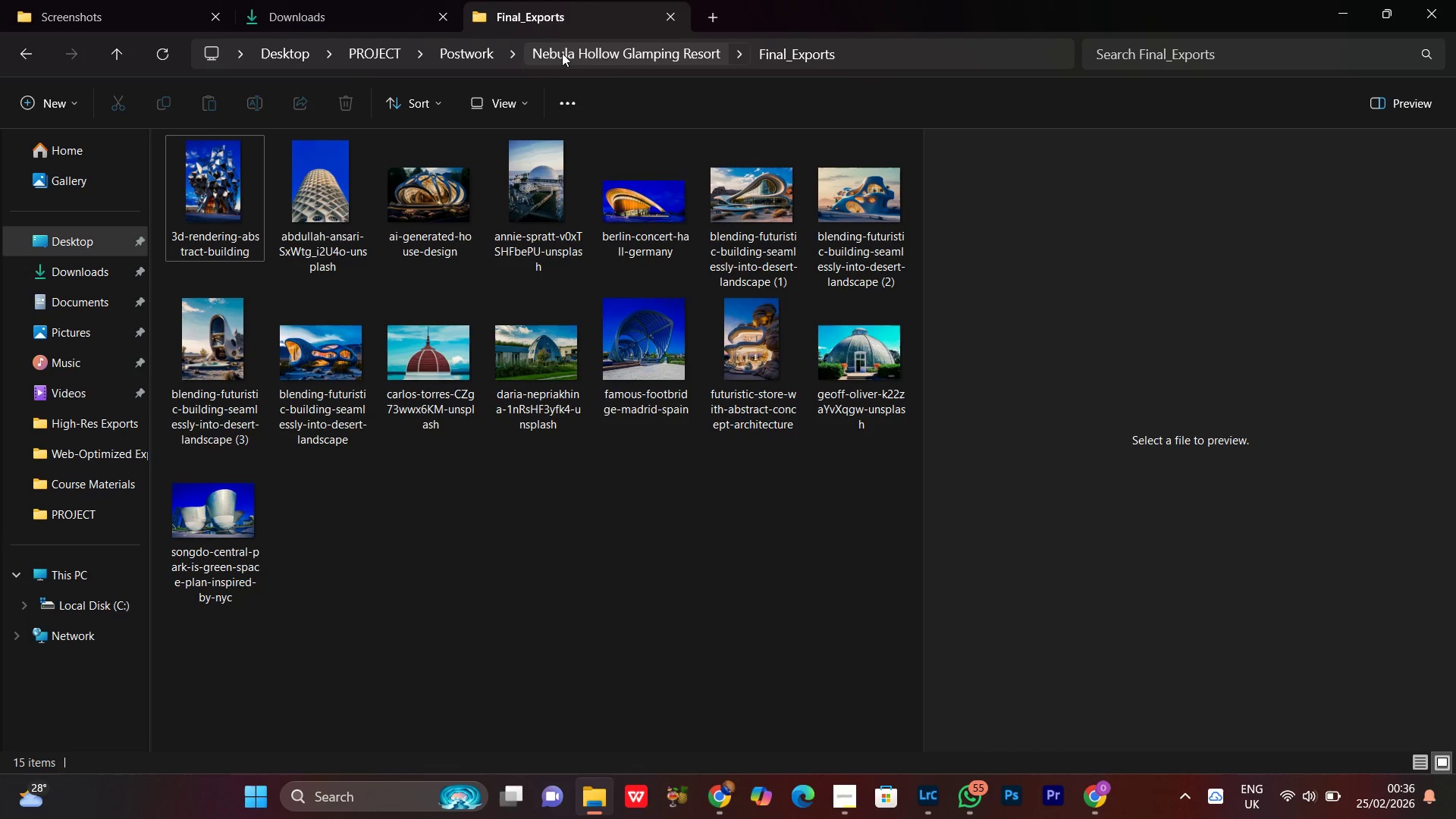 
left_click([607, 58])
 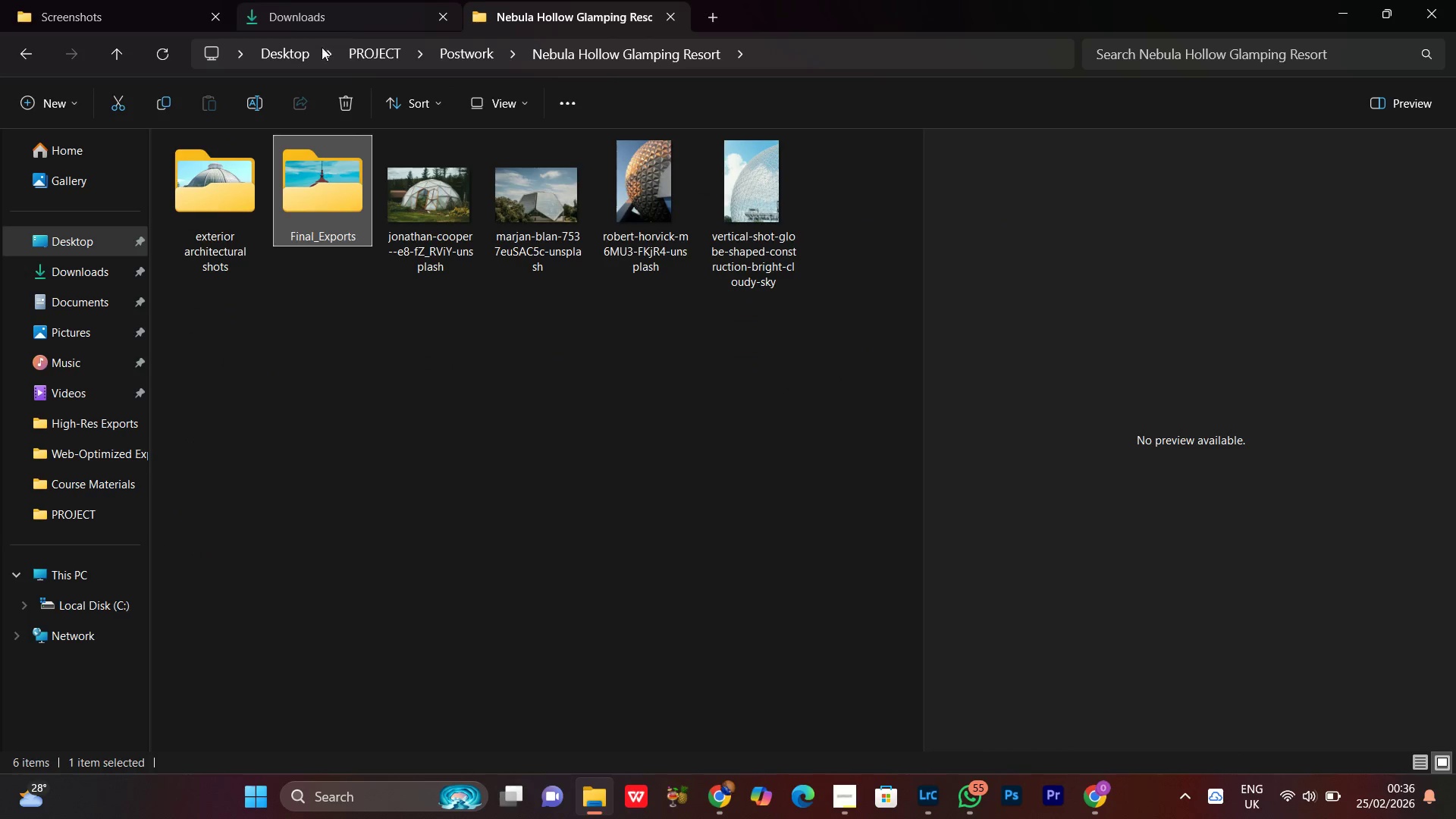 
left_click([356, 336])
 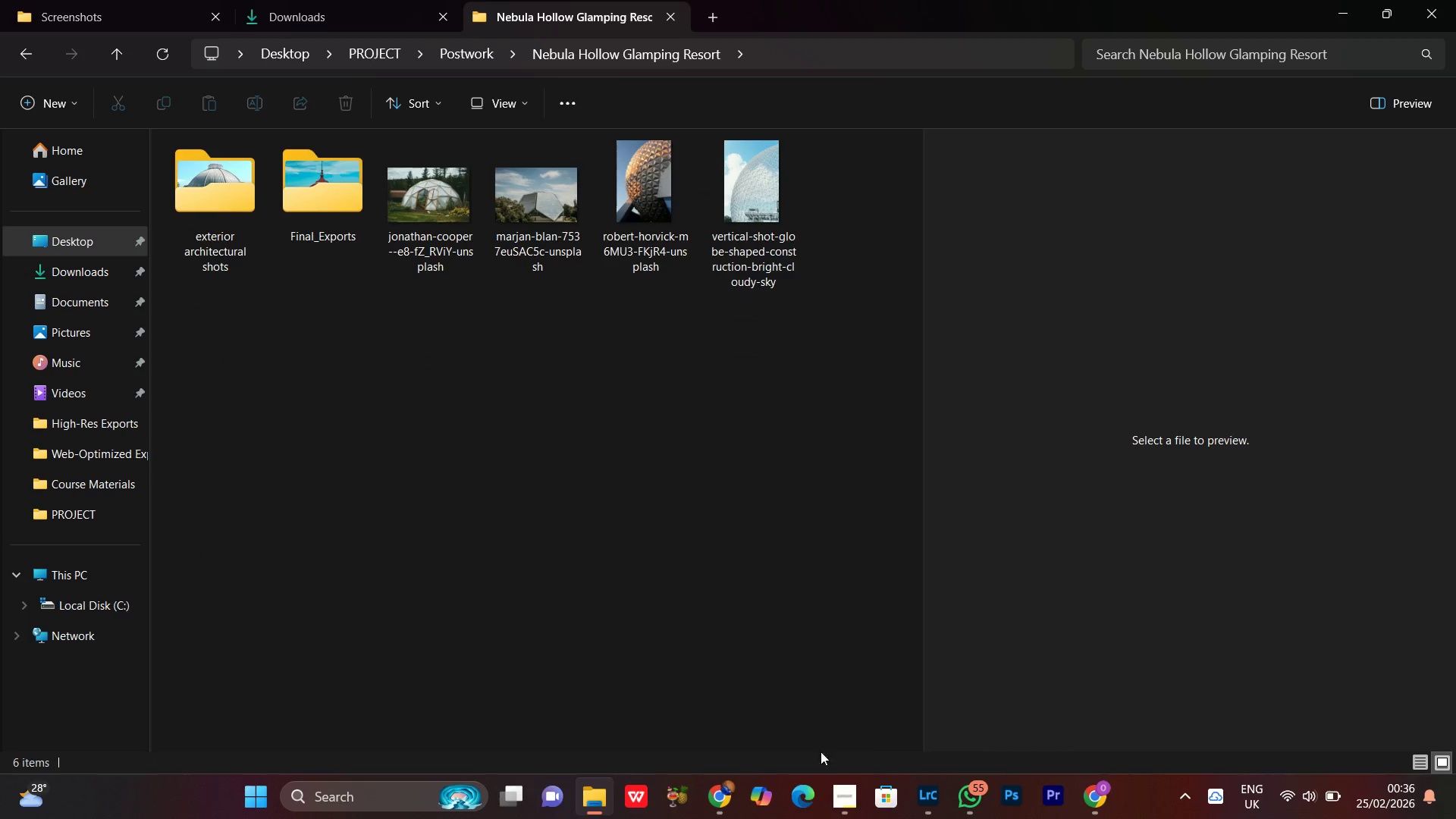 
left_click([842, 811])